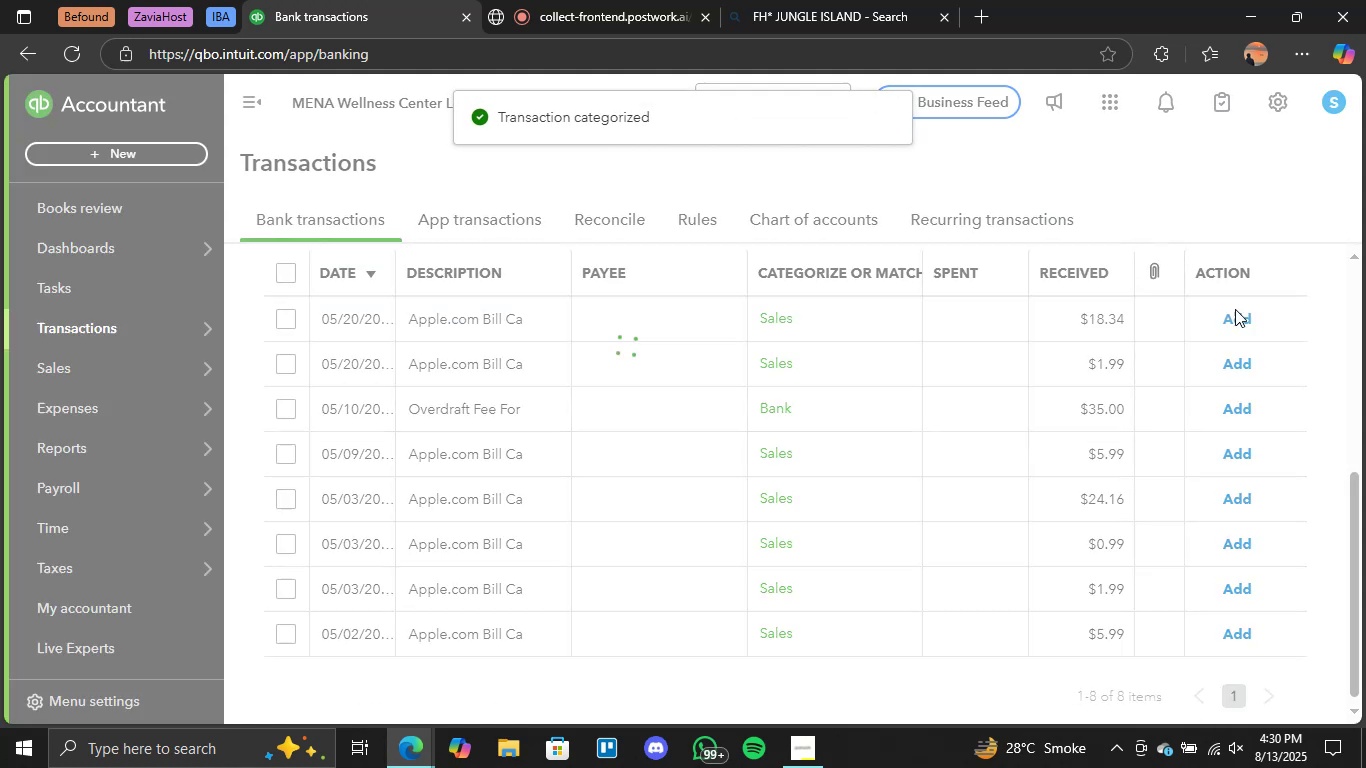 
triple_click([1235, 309])
 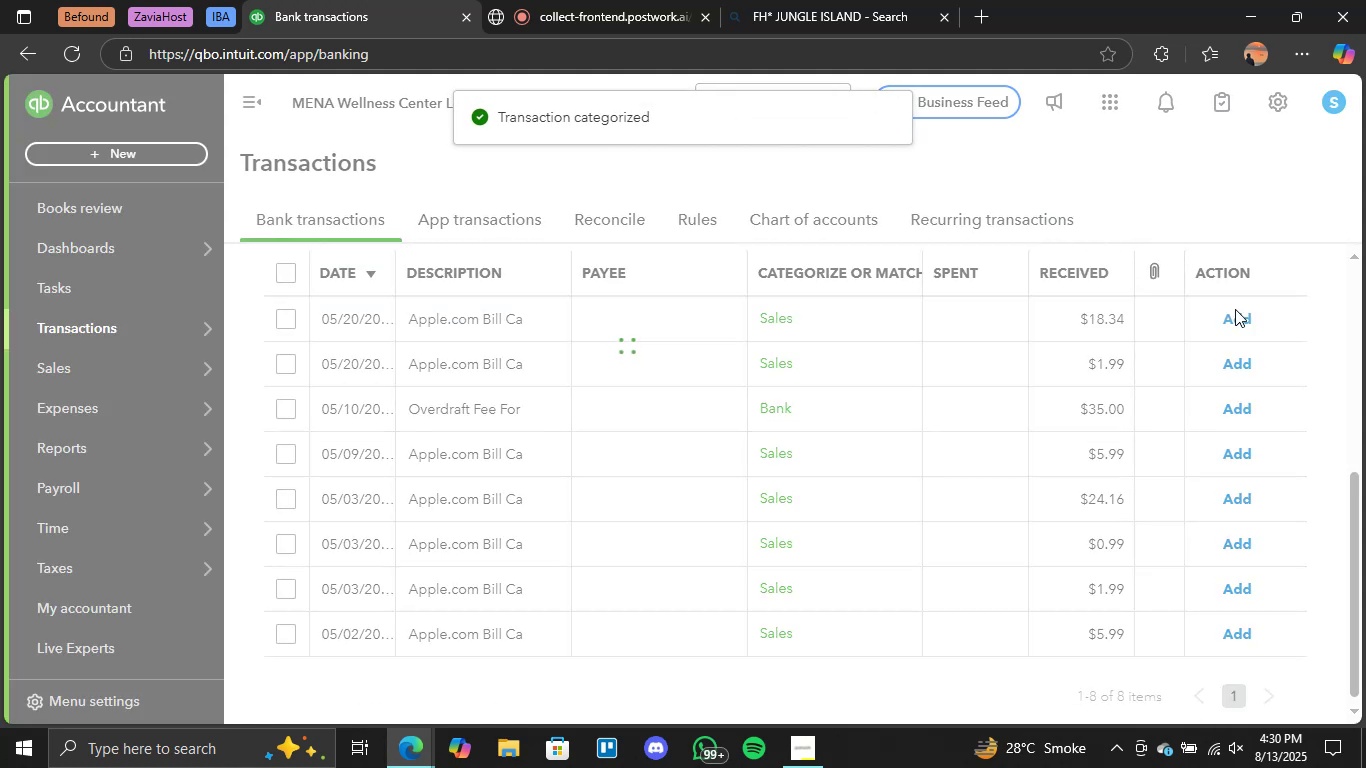 
triple_click([1235, 309])
 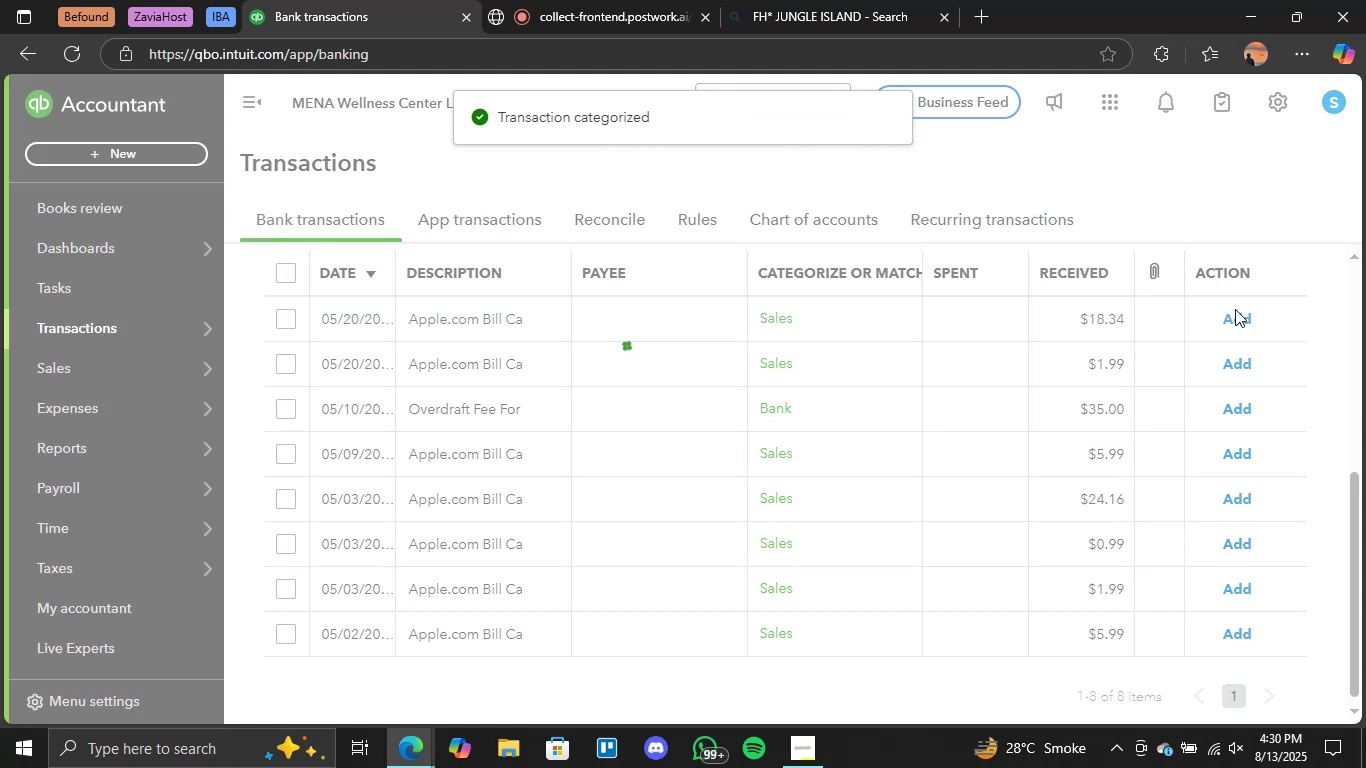 
triple_click([1235, 309])
 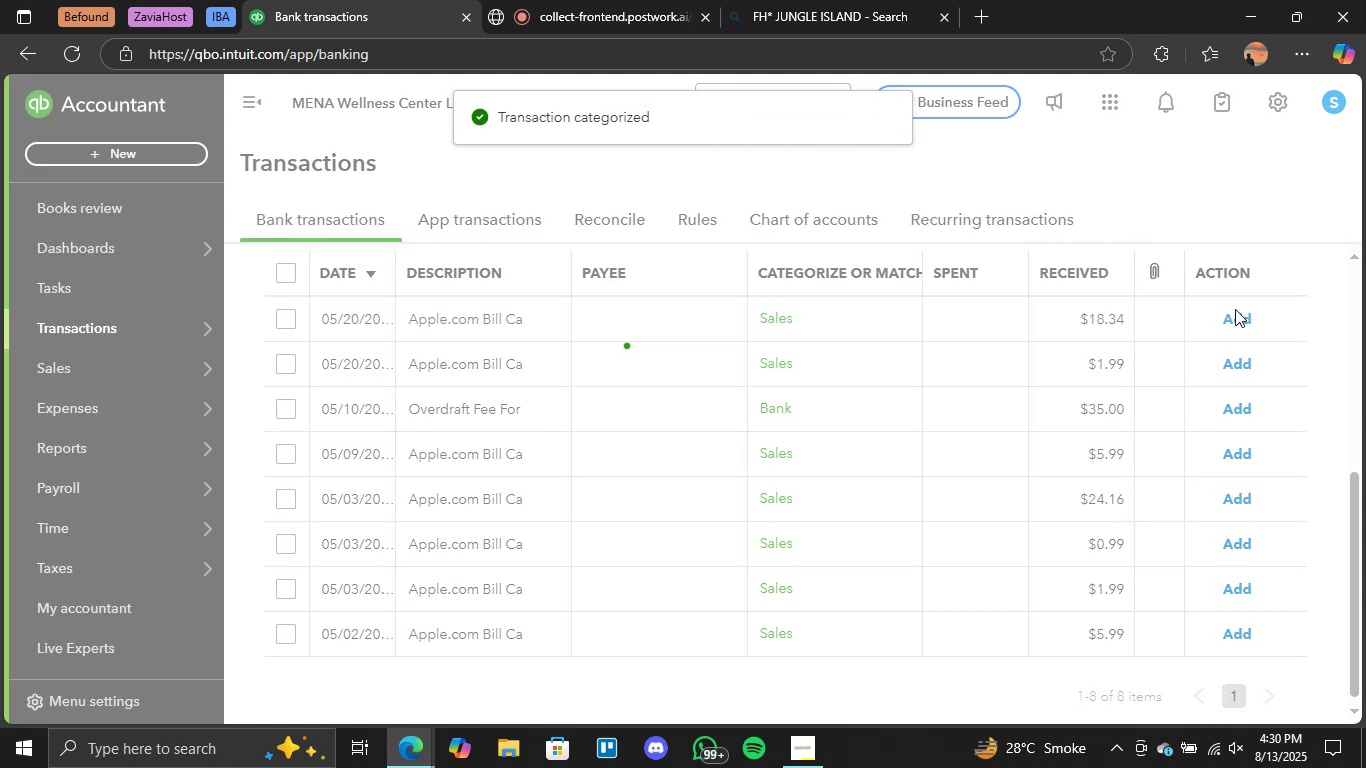 
triple_click([1235, 309])
 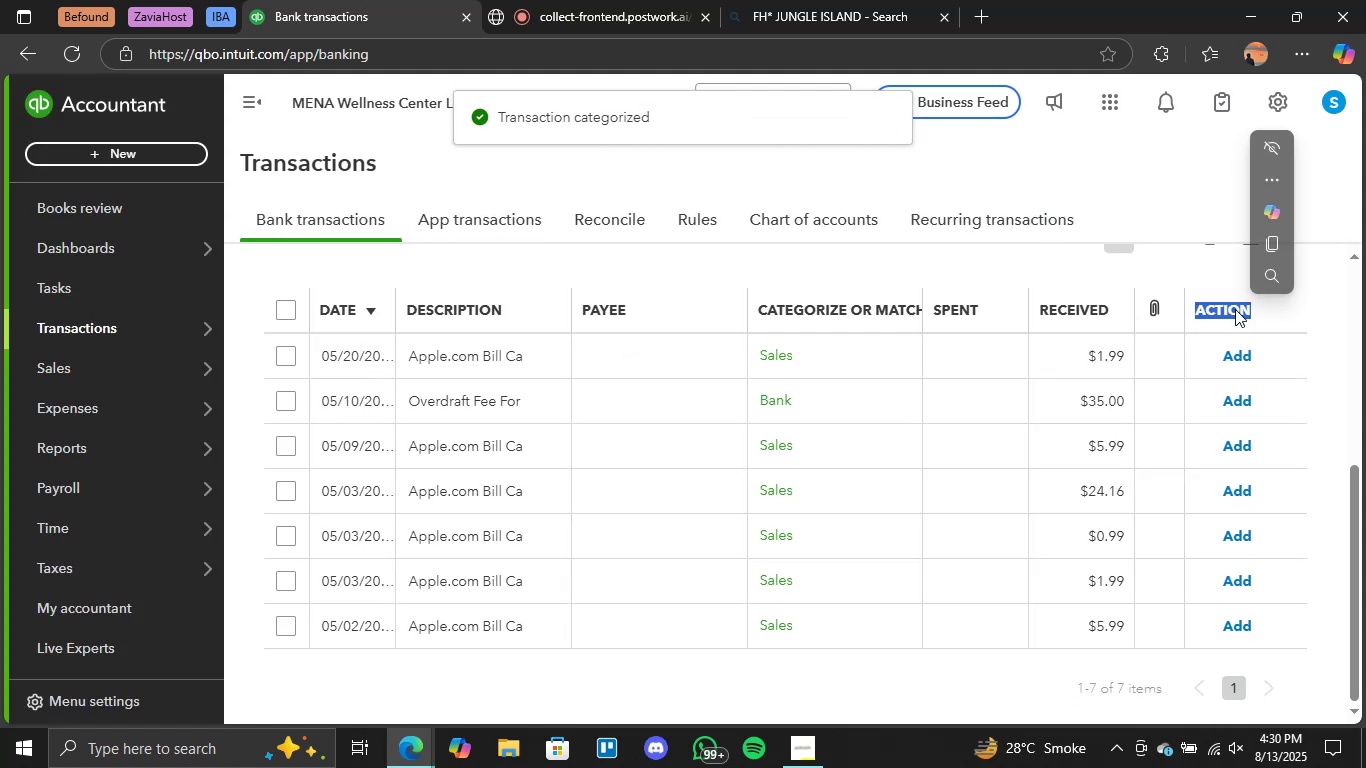 
triple_click([1235, 309])
 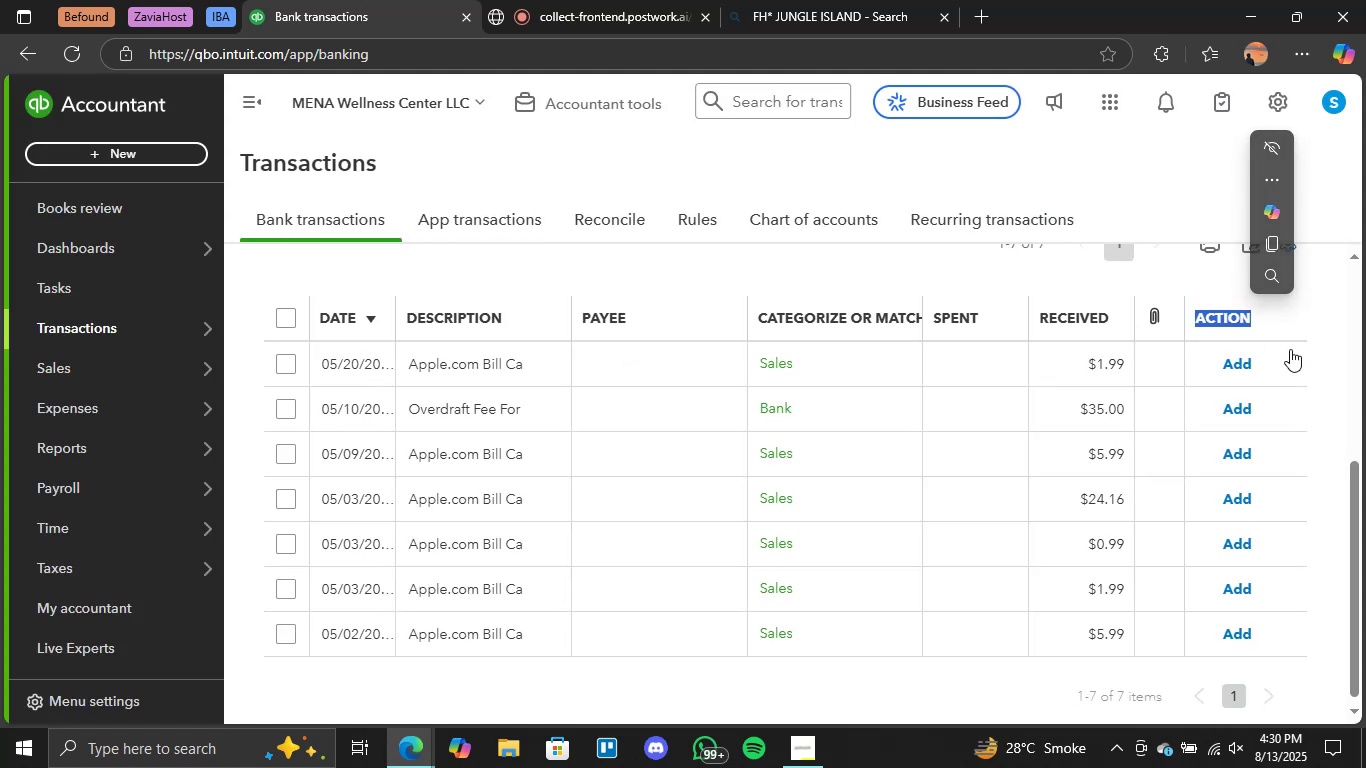 
double_click([1260, 359])
 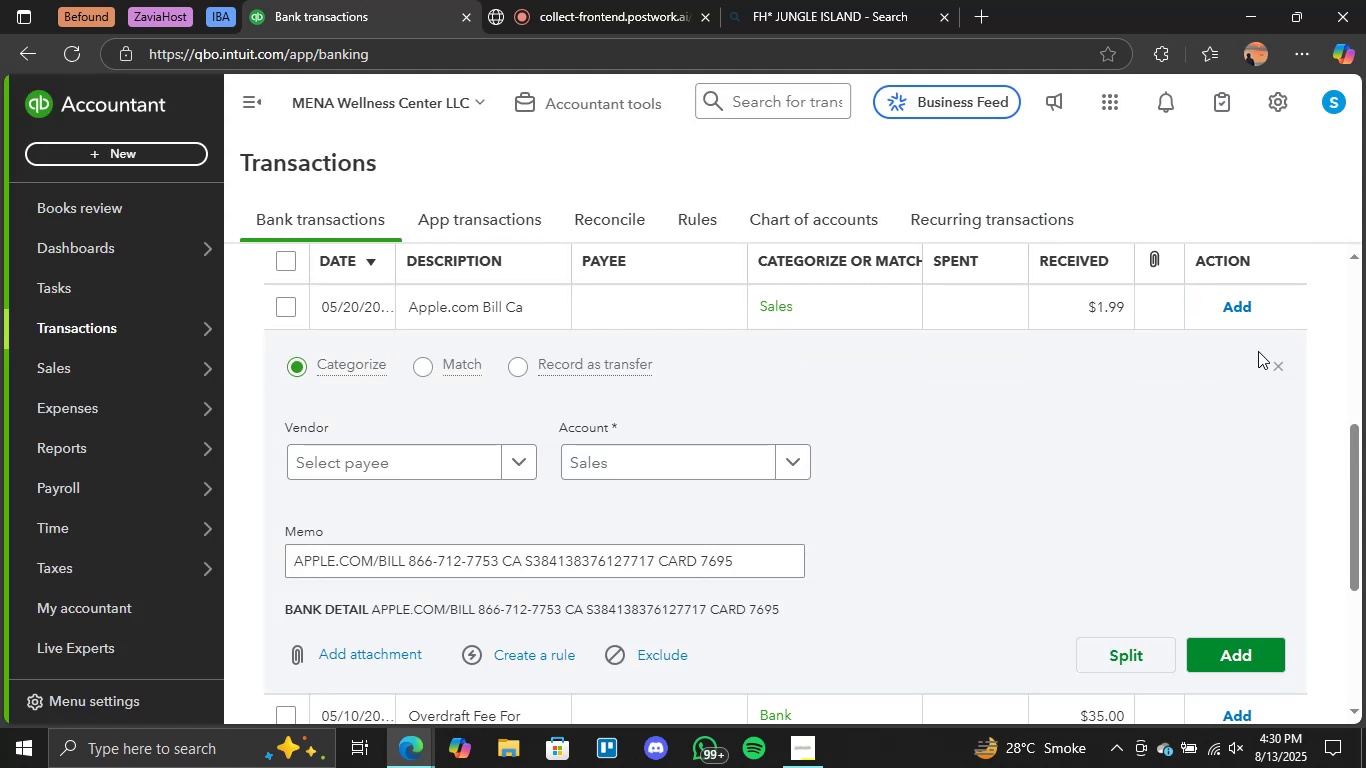 
left_click([1242, 311])
 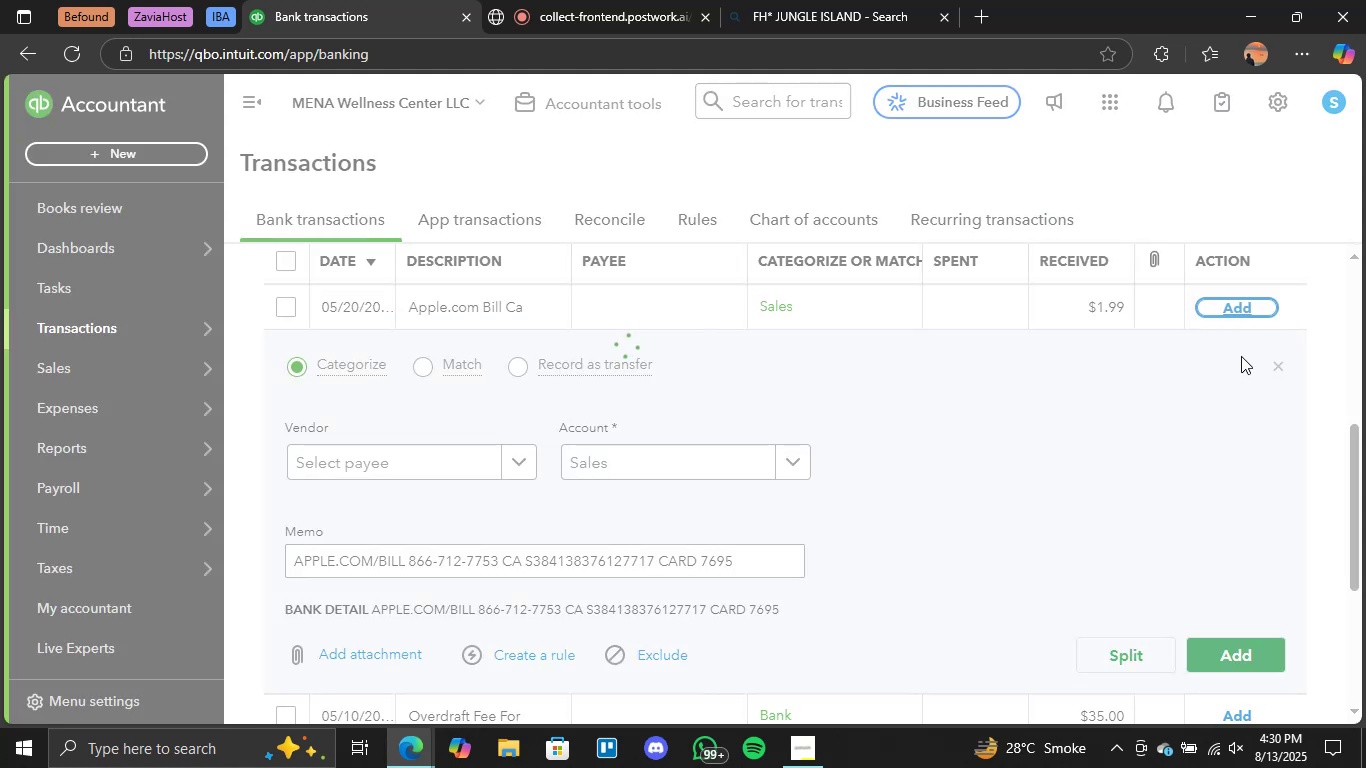 
scroll: coordinate [1242, 359], scroll_direction: down, amount: 1.0
 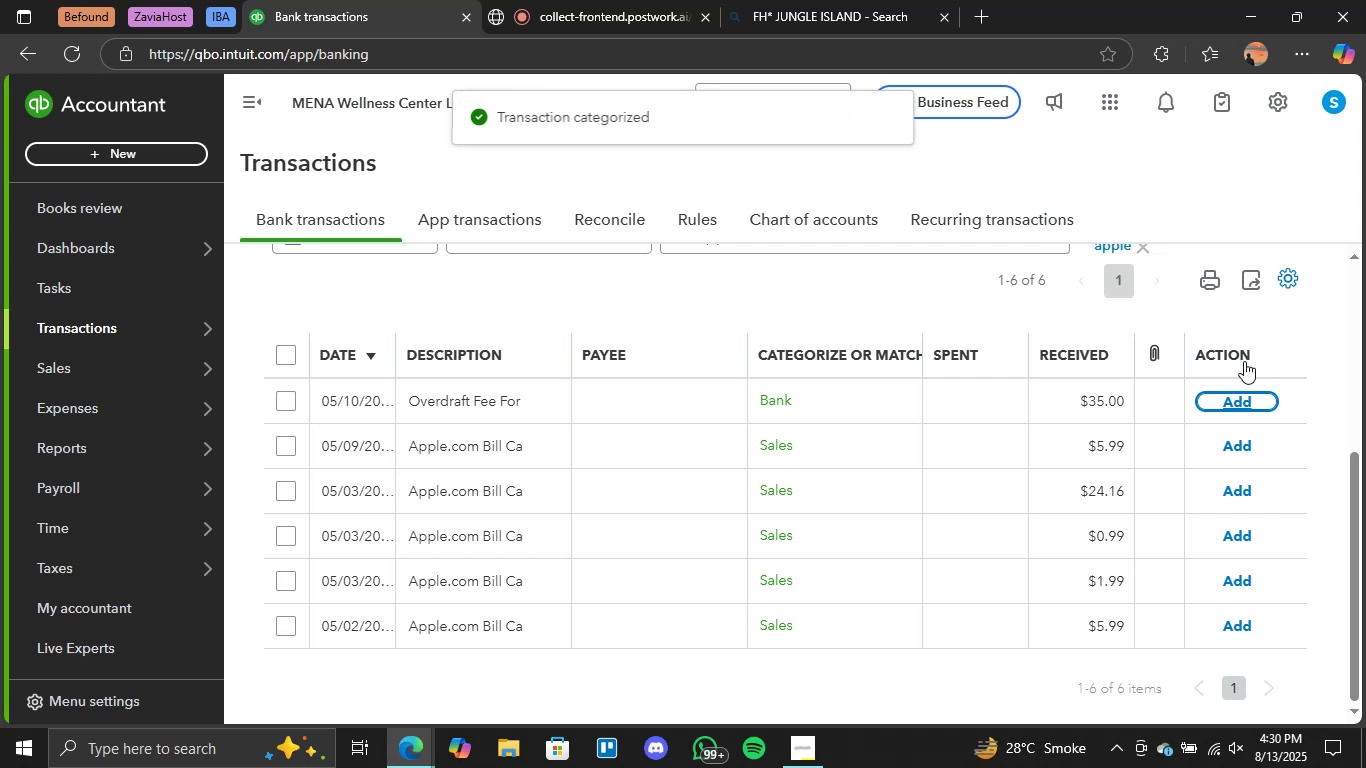 
left_click([1244, 402])
 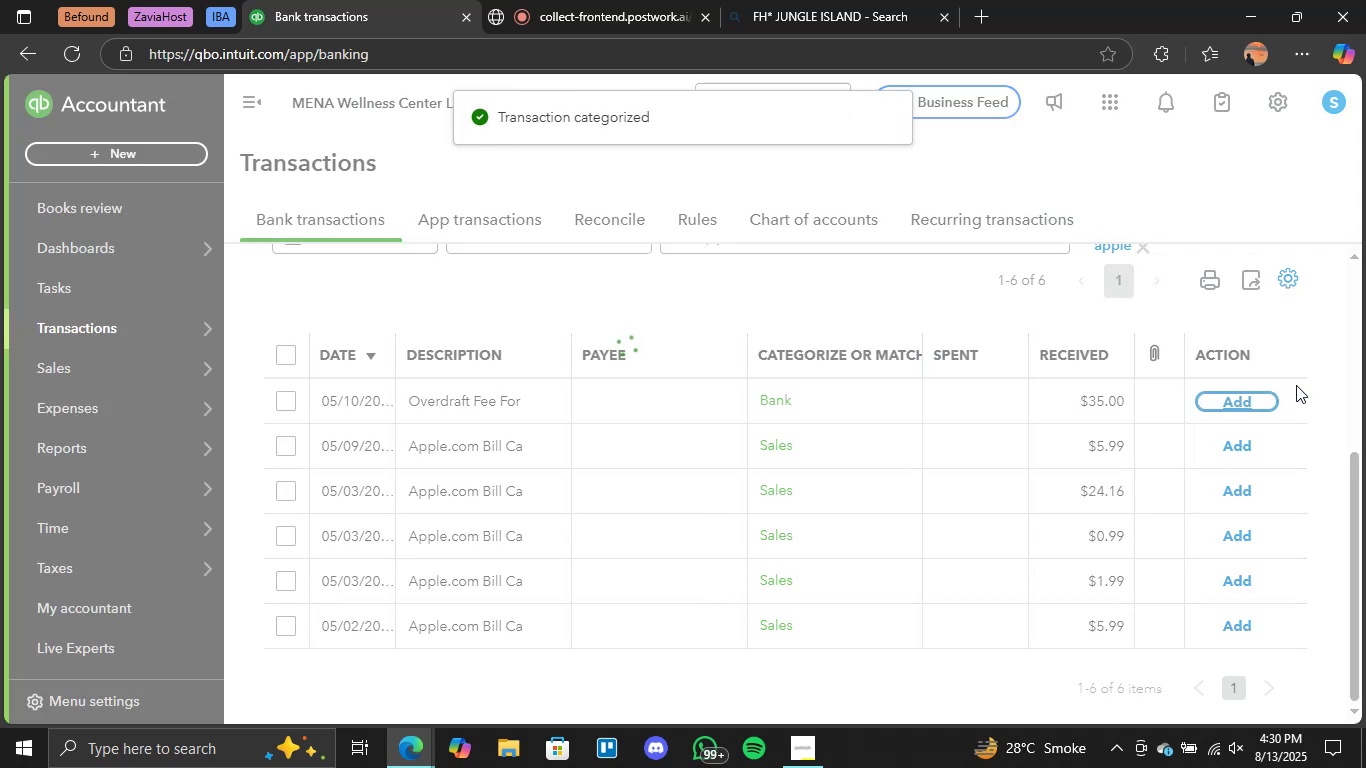 
scroll: coordinate [1288, 408], scroll_direction: down, amount: 2.0
 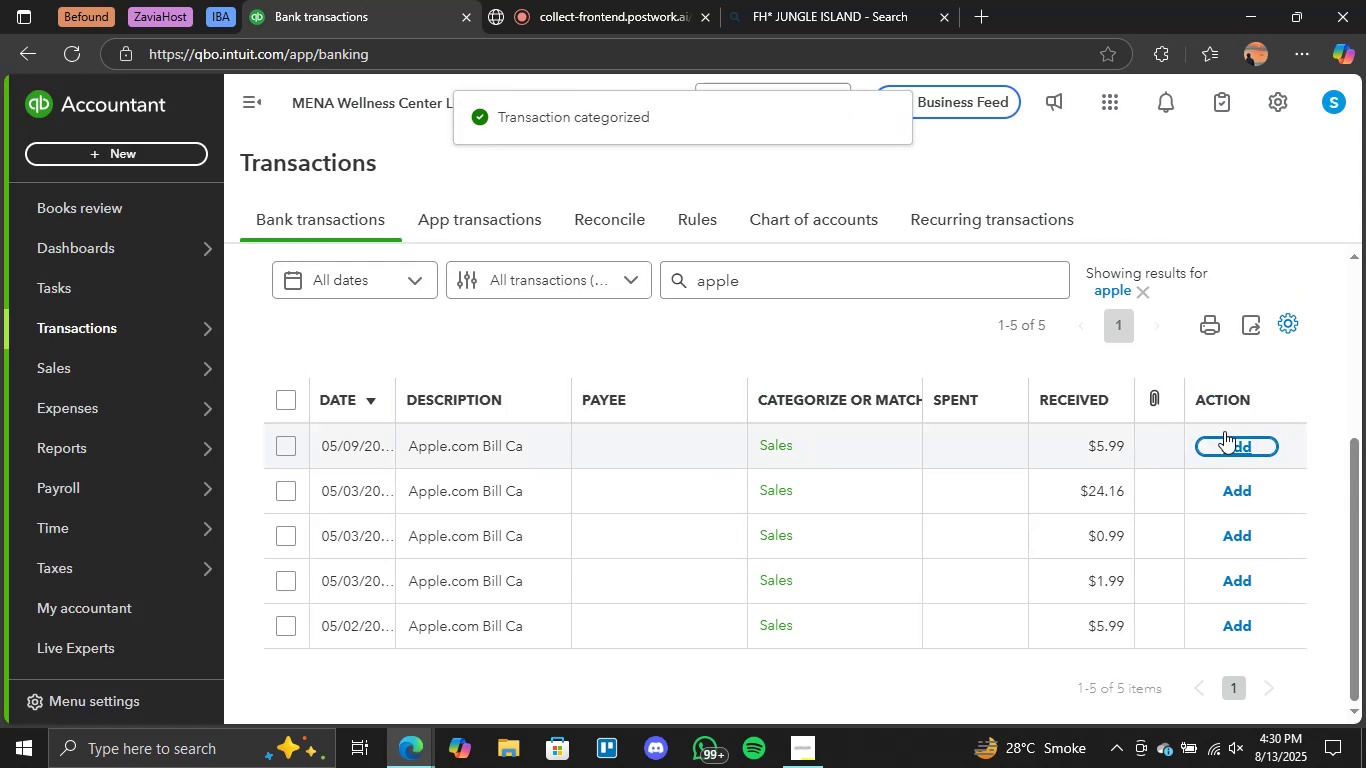 
left_click([1224, 443])
 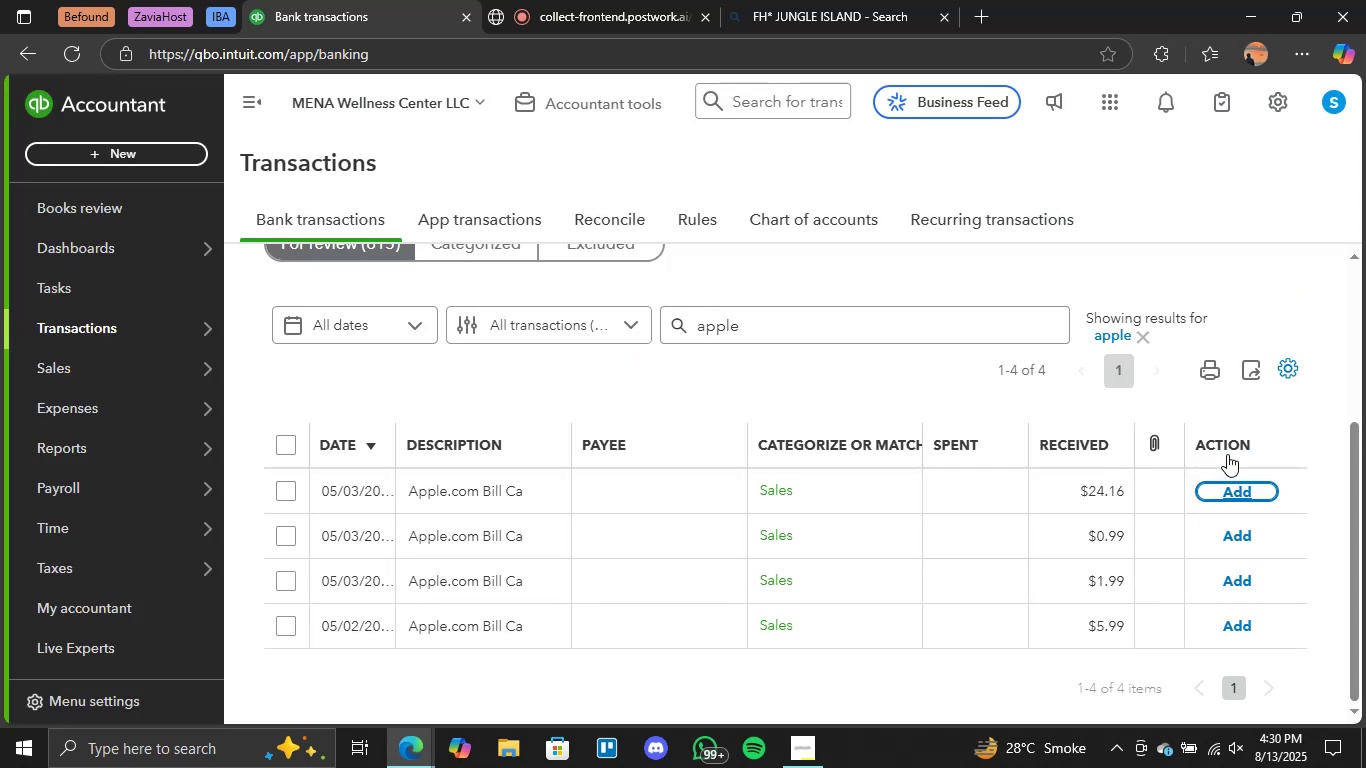 
left_click([1240, 497])
 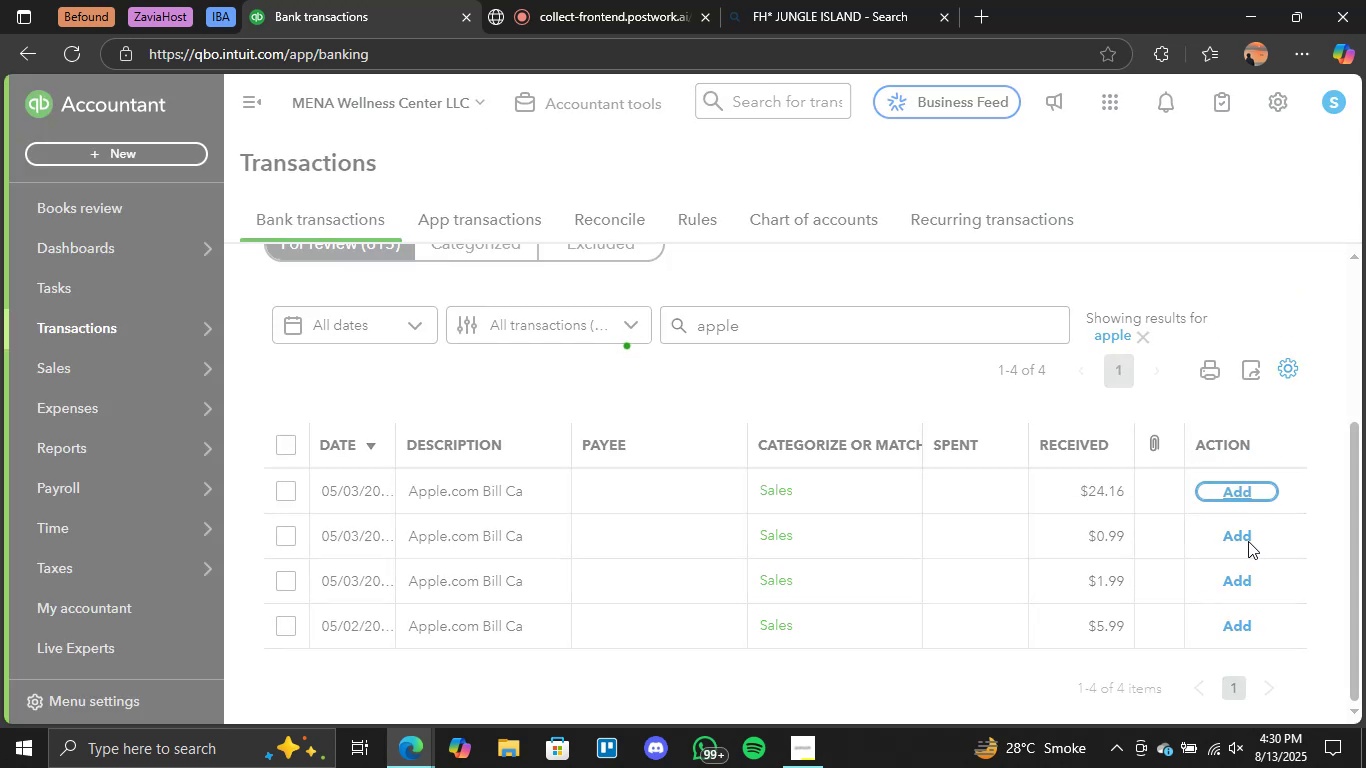 
left_click([1245, 540])
 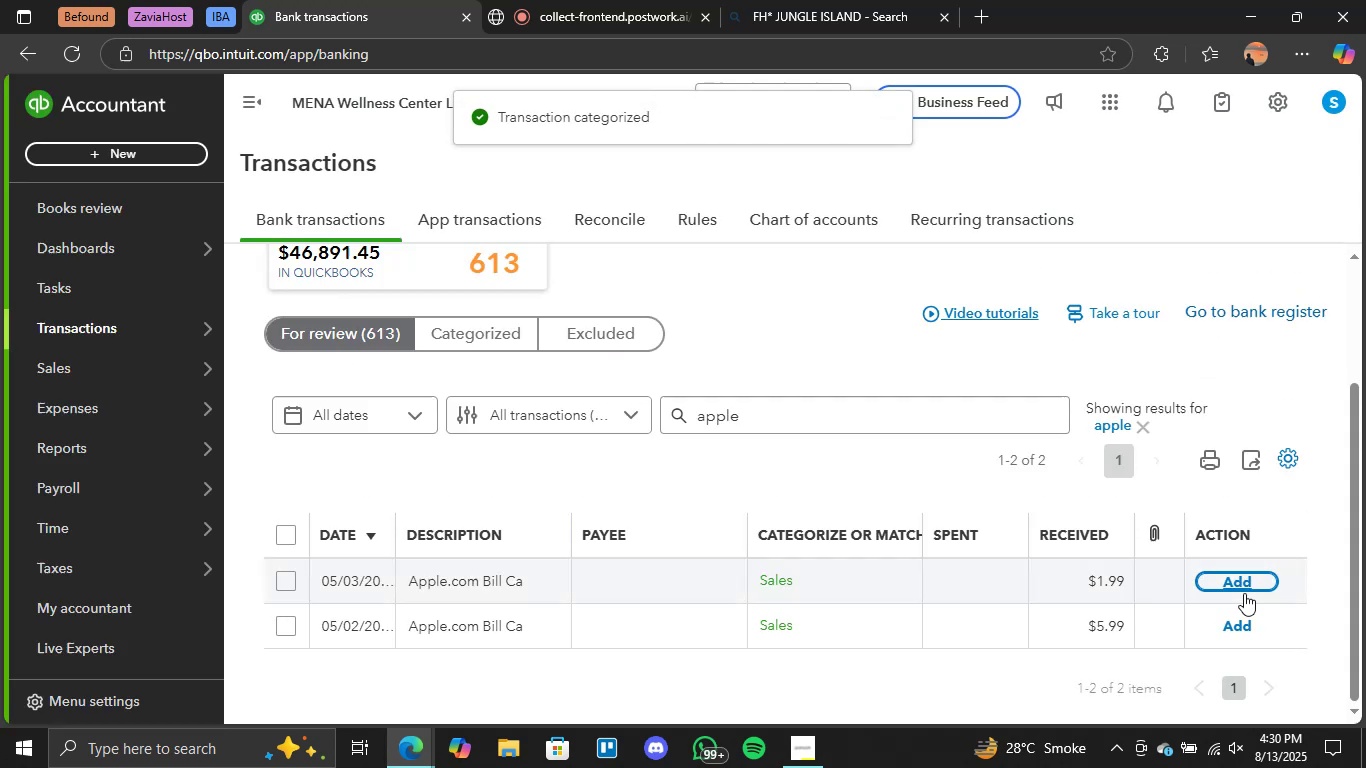 
left_click([1244, 593])
 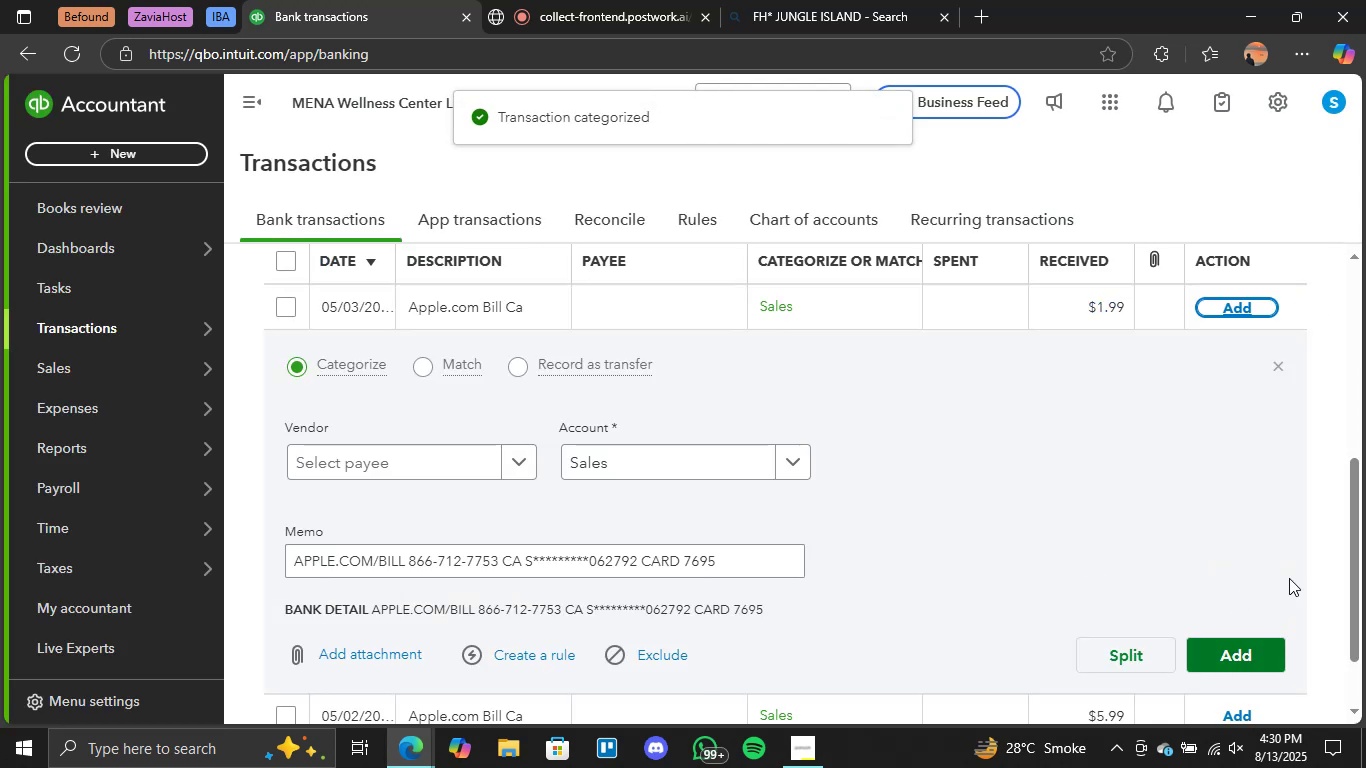 
left_click([1248, 647])
 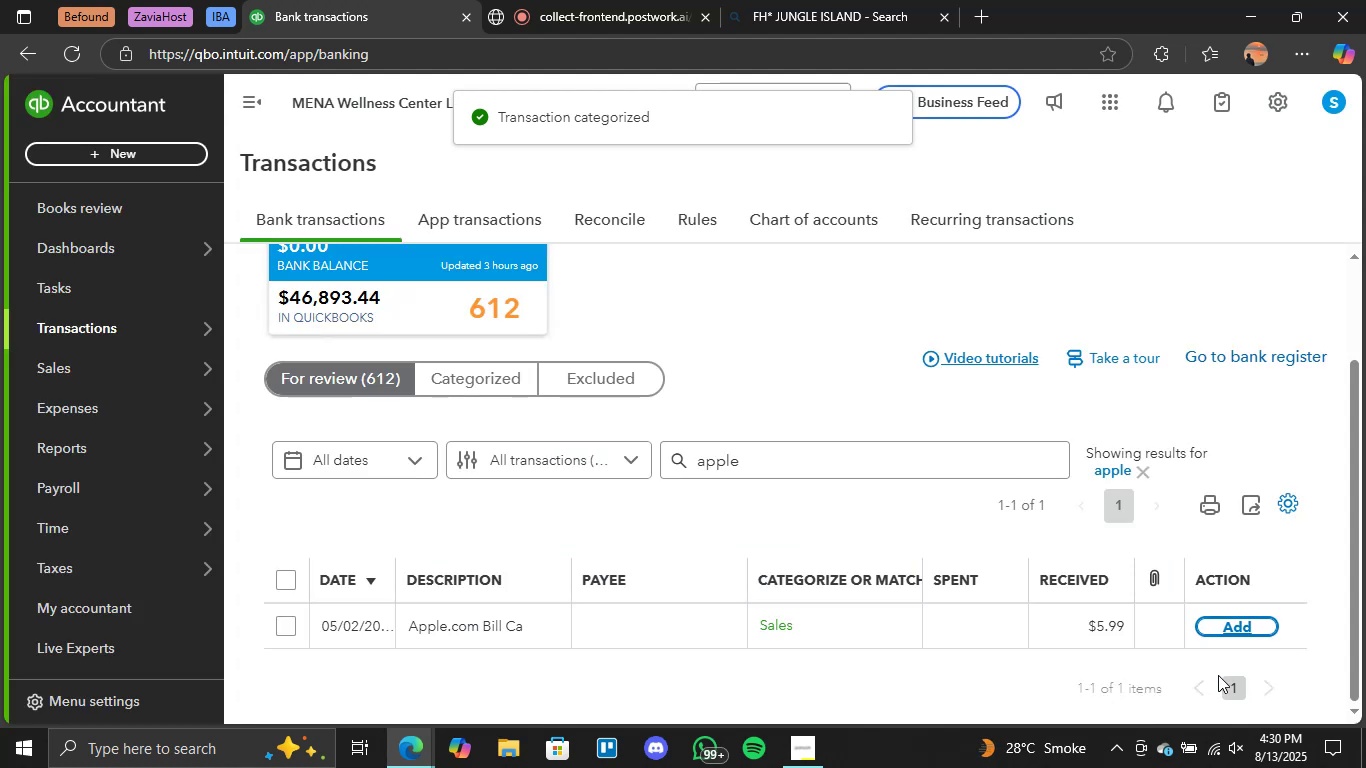 
left_click([1239, 629])
 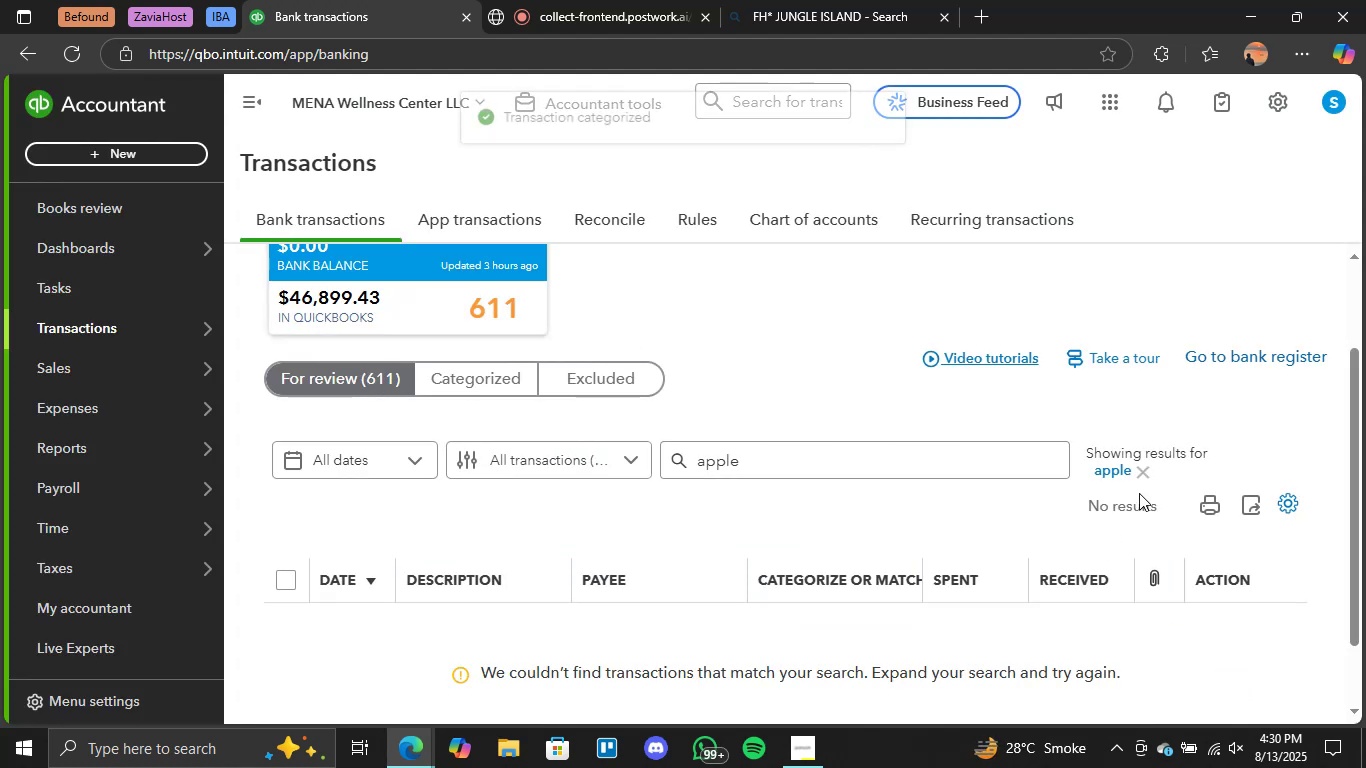 
left_click([1143, 474])
 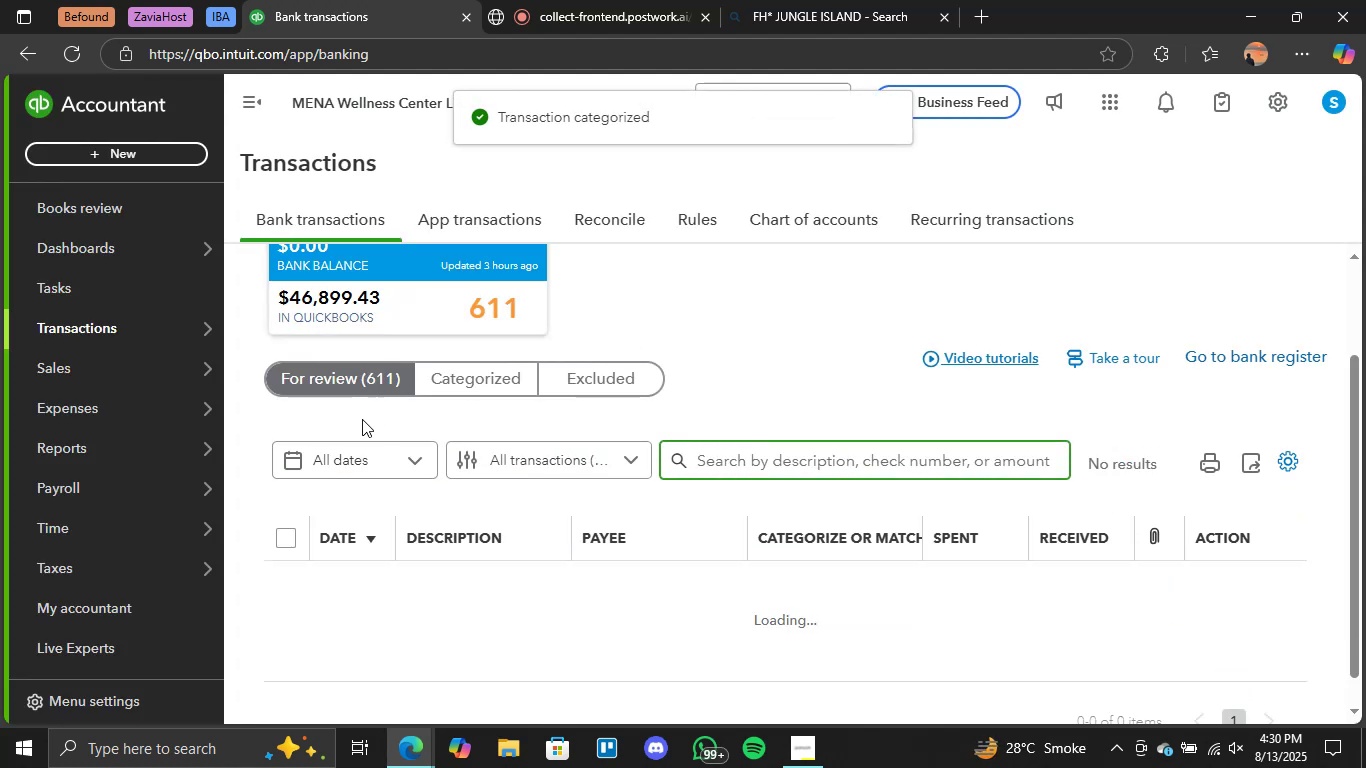 
left_click([370, 389])
 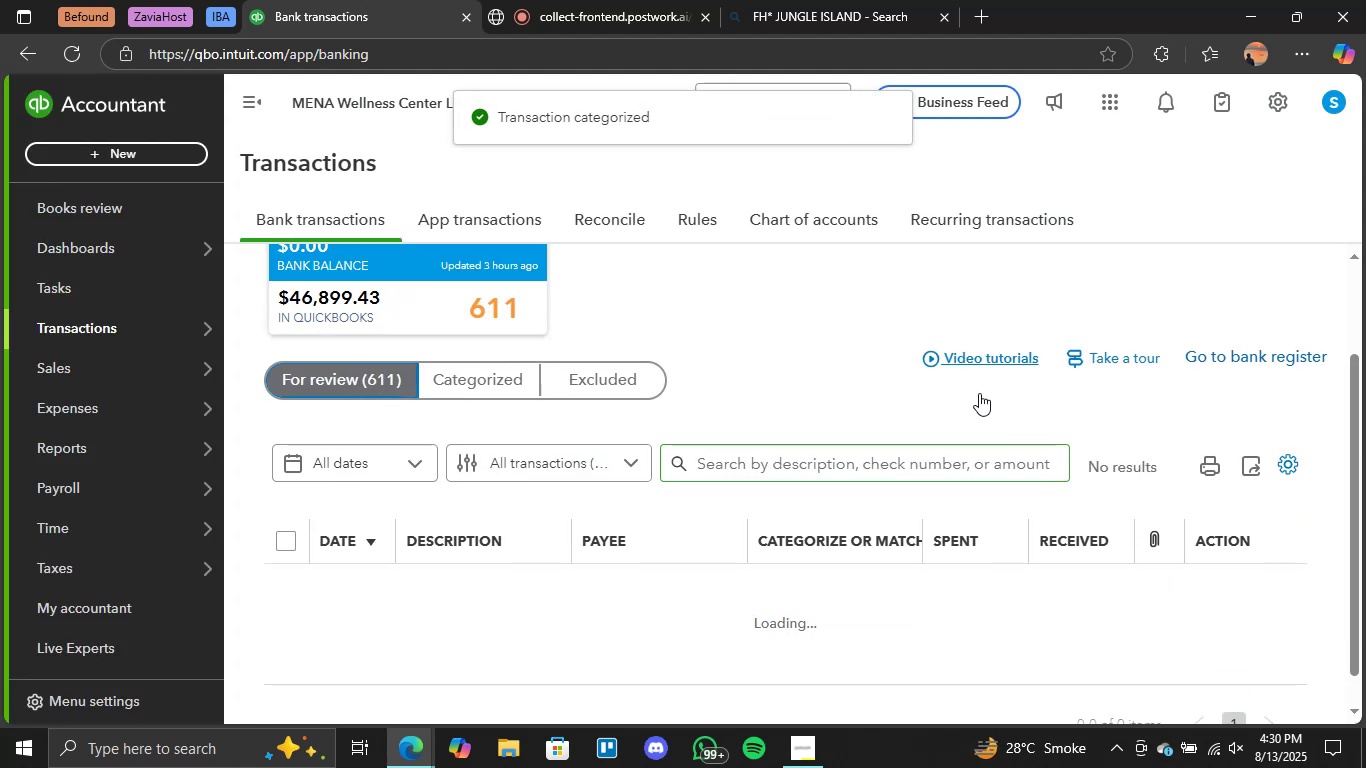 
left_click([351, 371])
 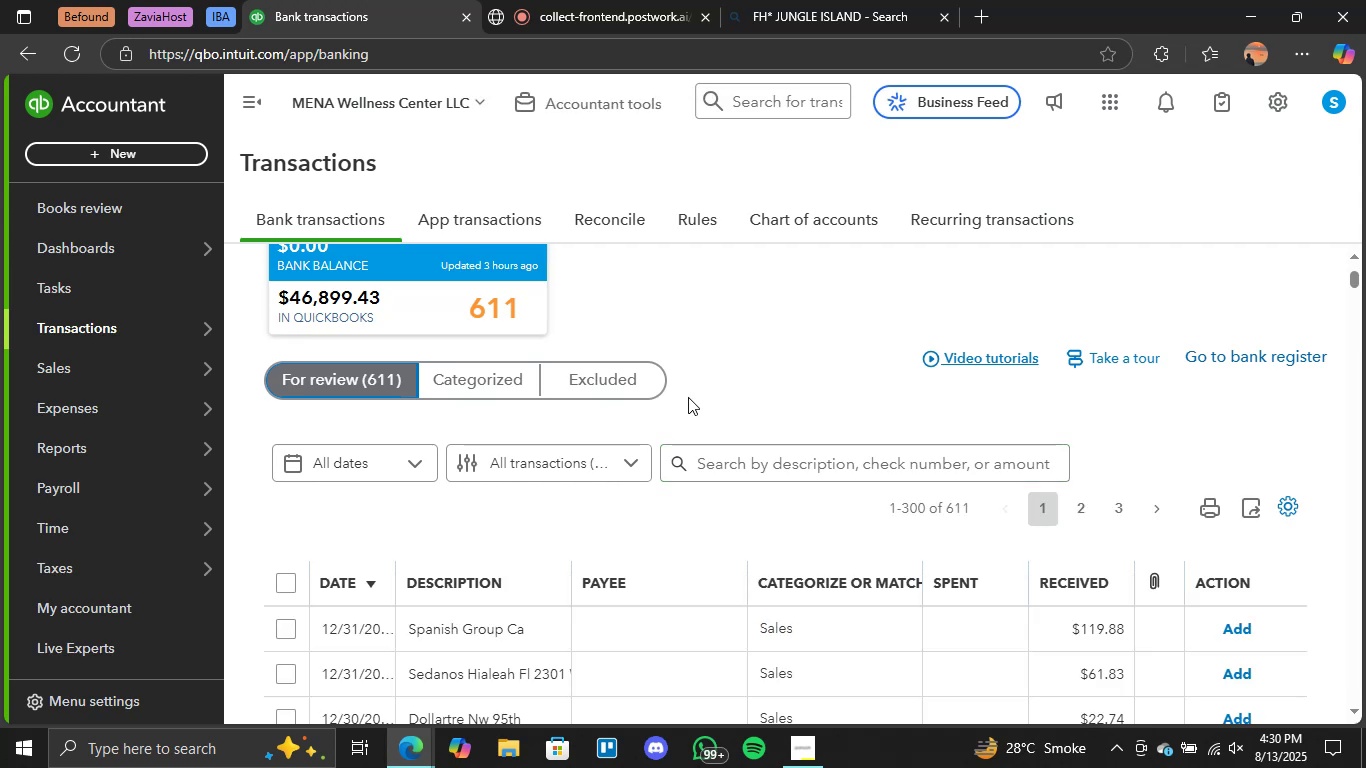 
wait(19.22)
 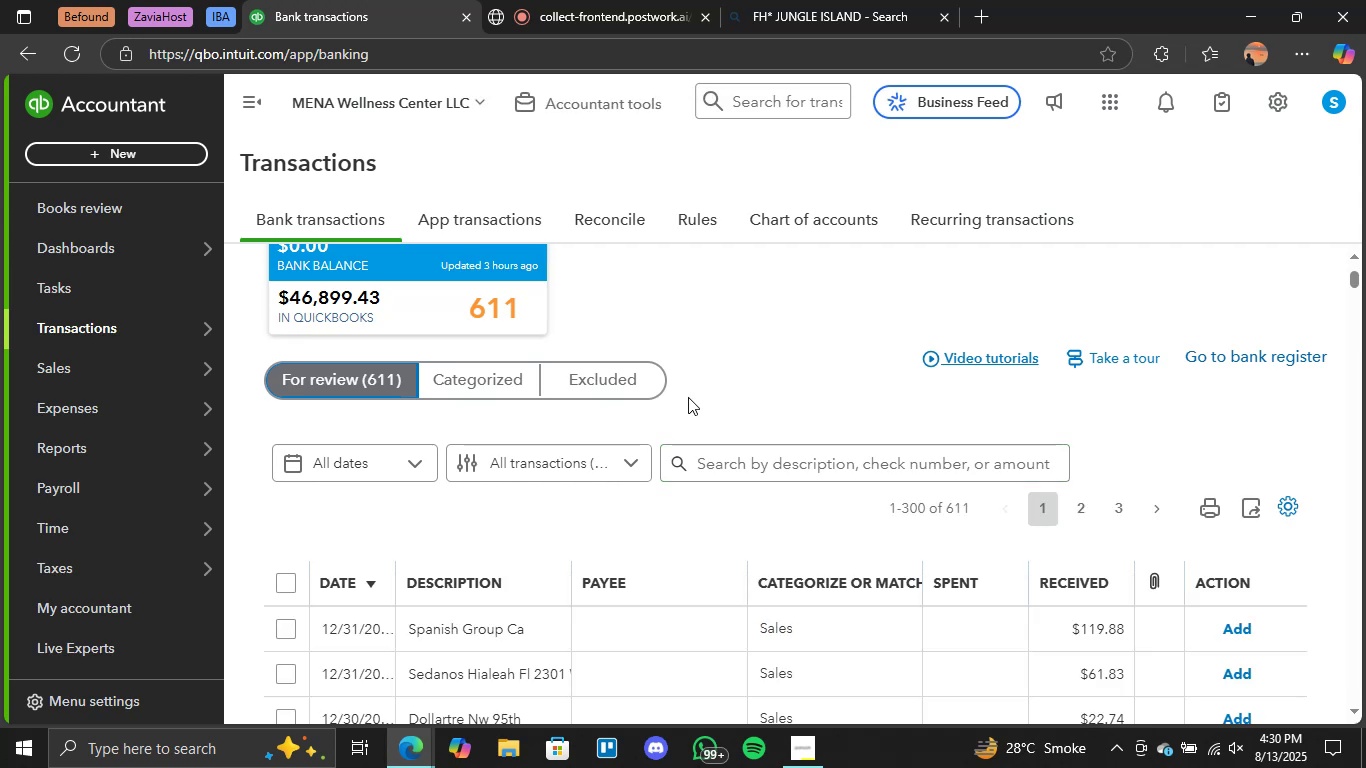 
scroll: coordinate [517, 489], scroll_direction: down, amount: 15.0
 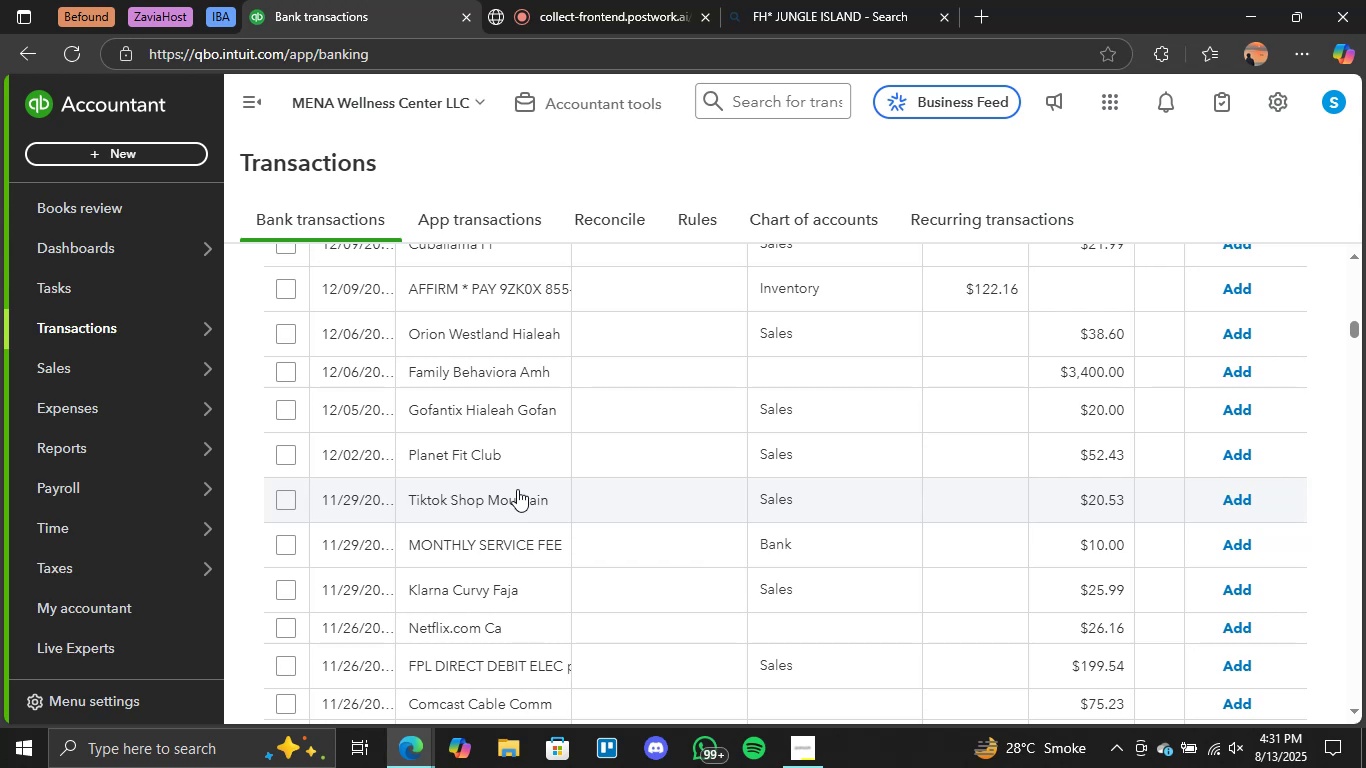 
wait(23.0)
 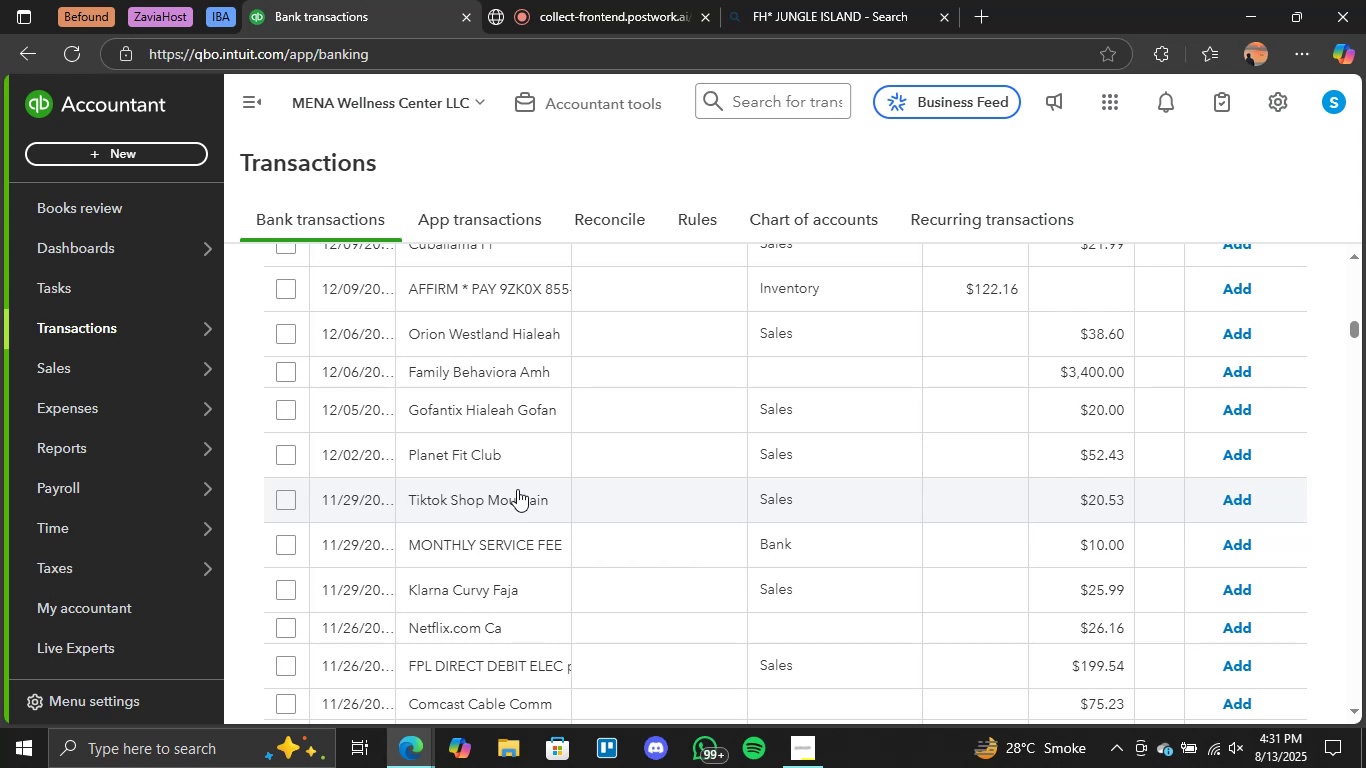 
scroll: coordinate [447, 648], scroll_direction: down, amount: 2.0
 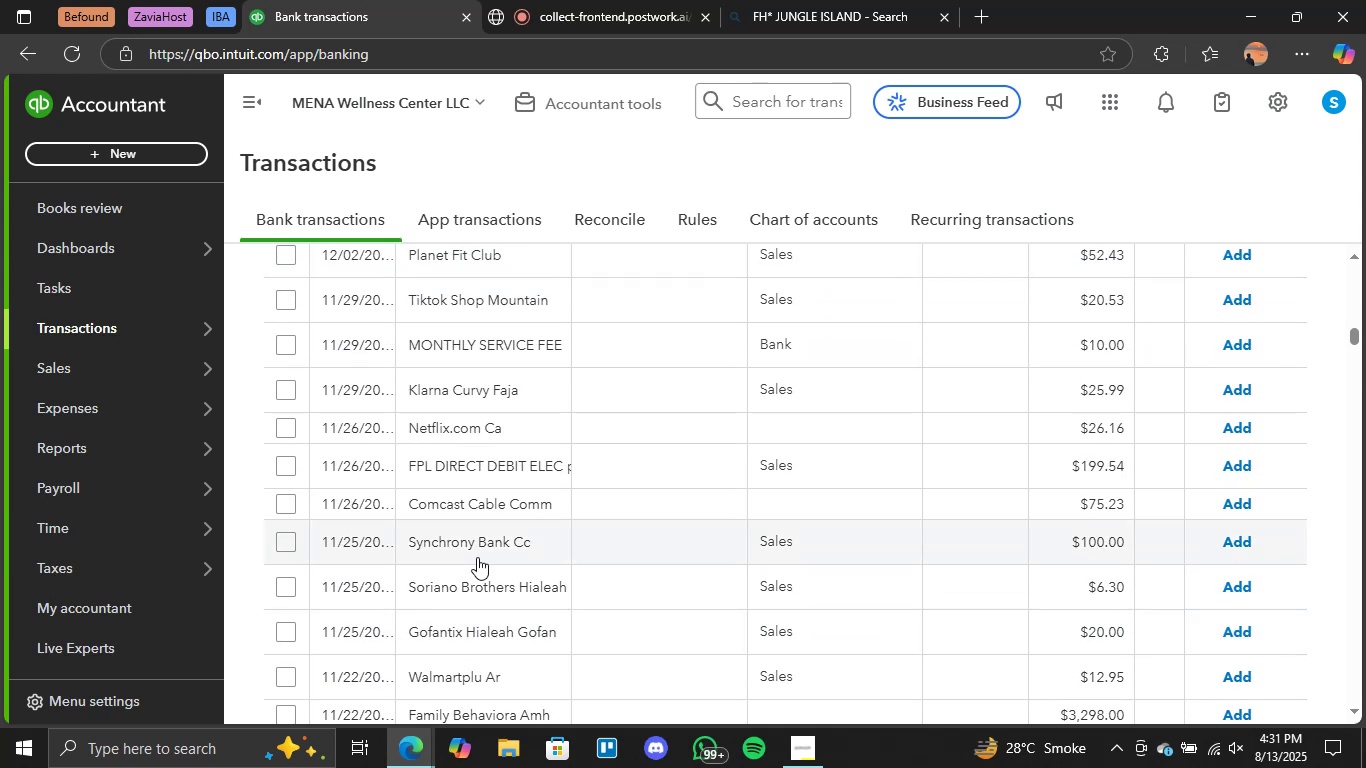 
scroll: coordinate [477, 557], scroll_direction: none, amount: 0.0
 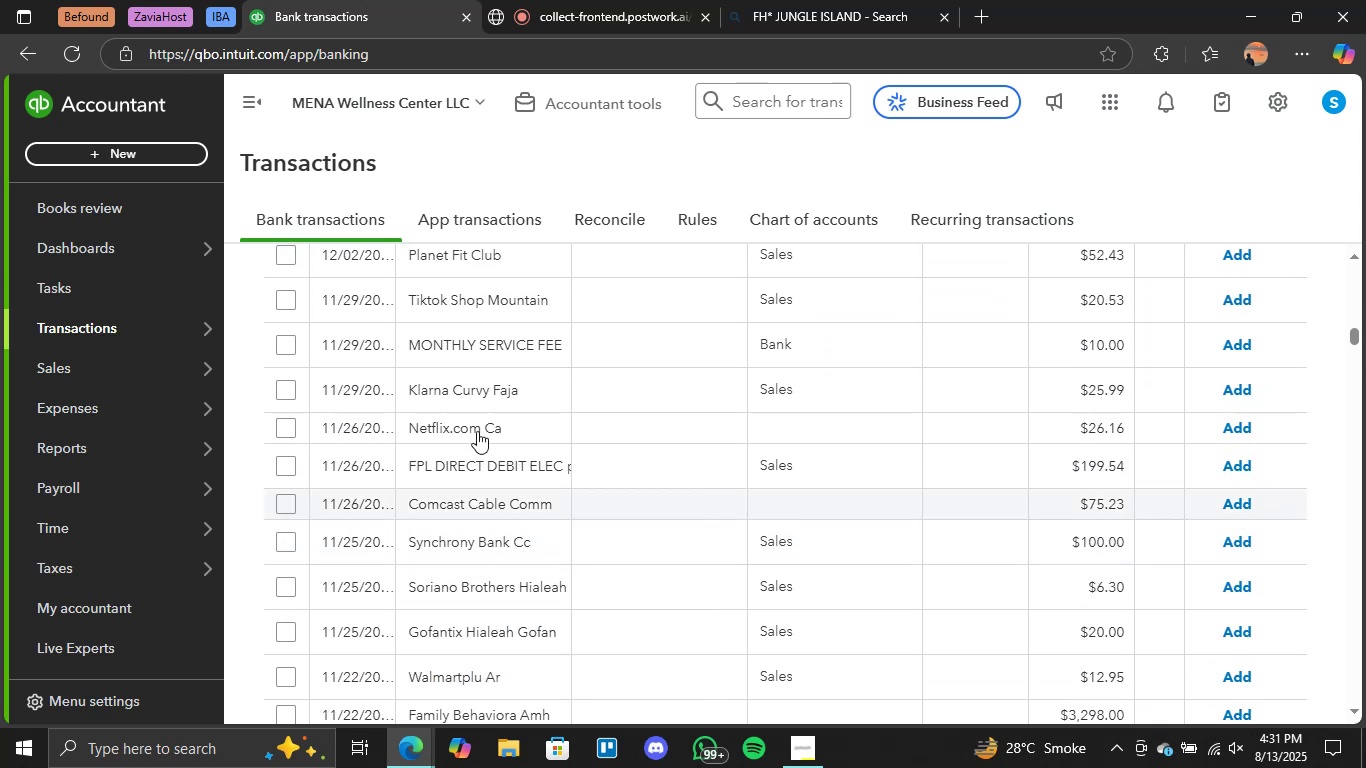 
scroll: coordinate [901, 371], scroll_direction: up, amount: 23.0
 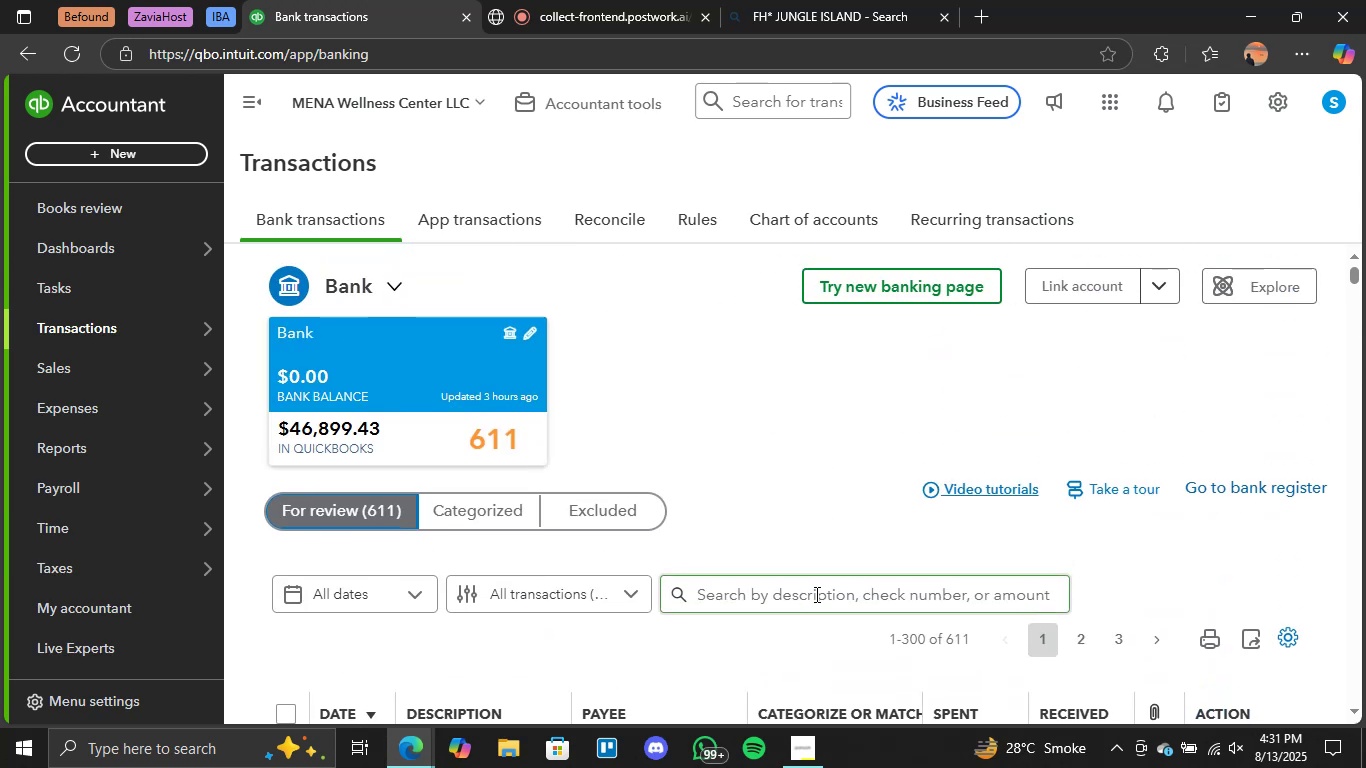 
scroll: coordinate [1038, 554], scroll_direction: down, amount: 1.0
 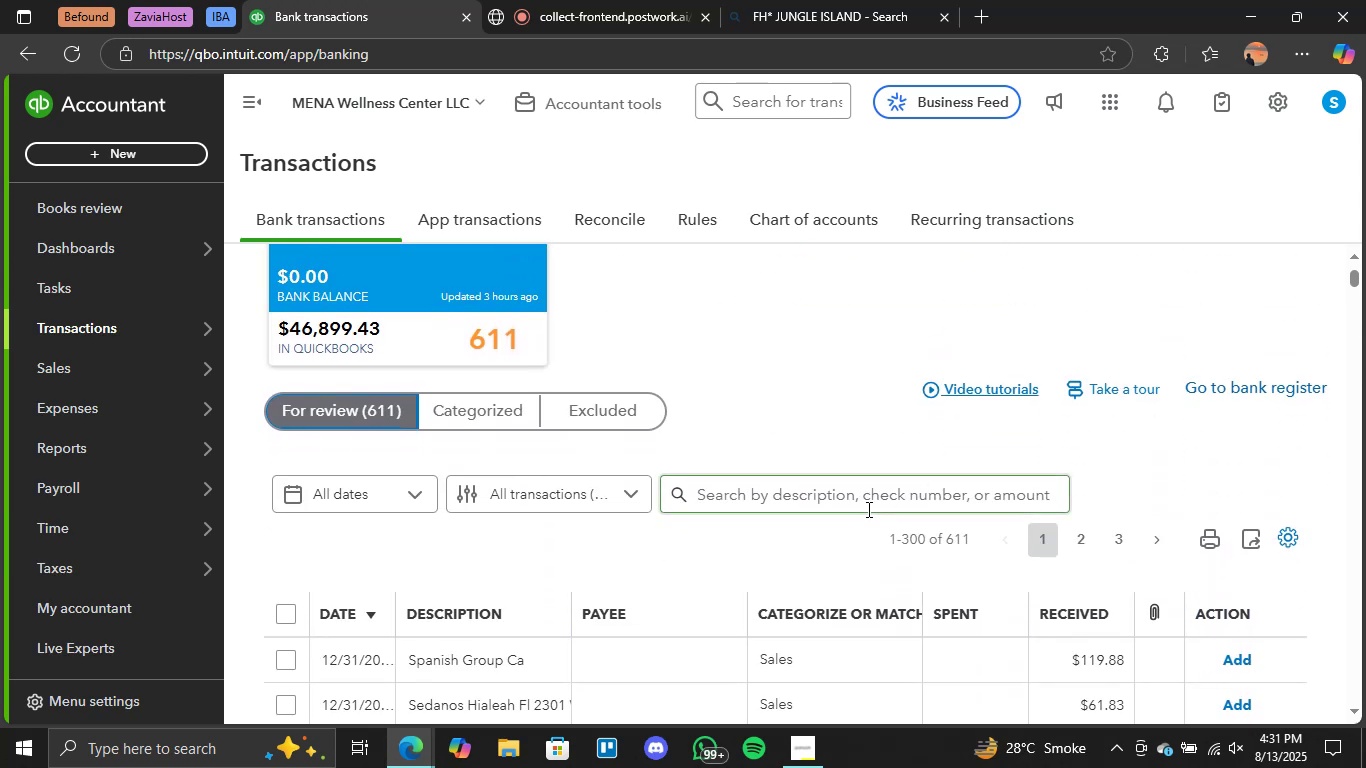 
left_click([867, 509])
 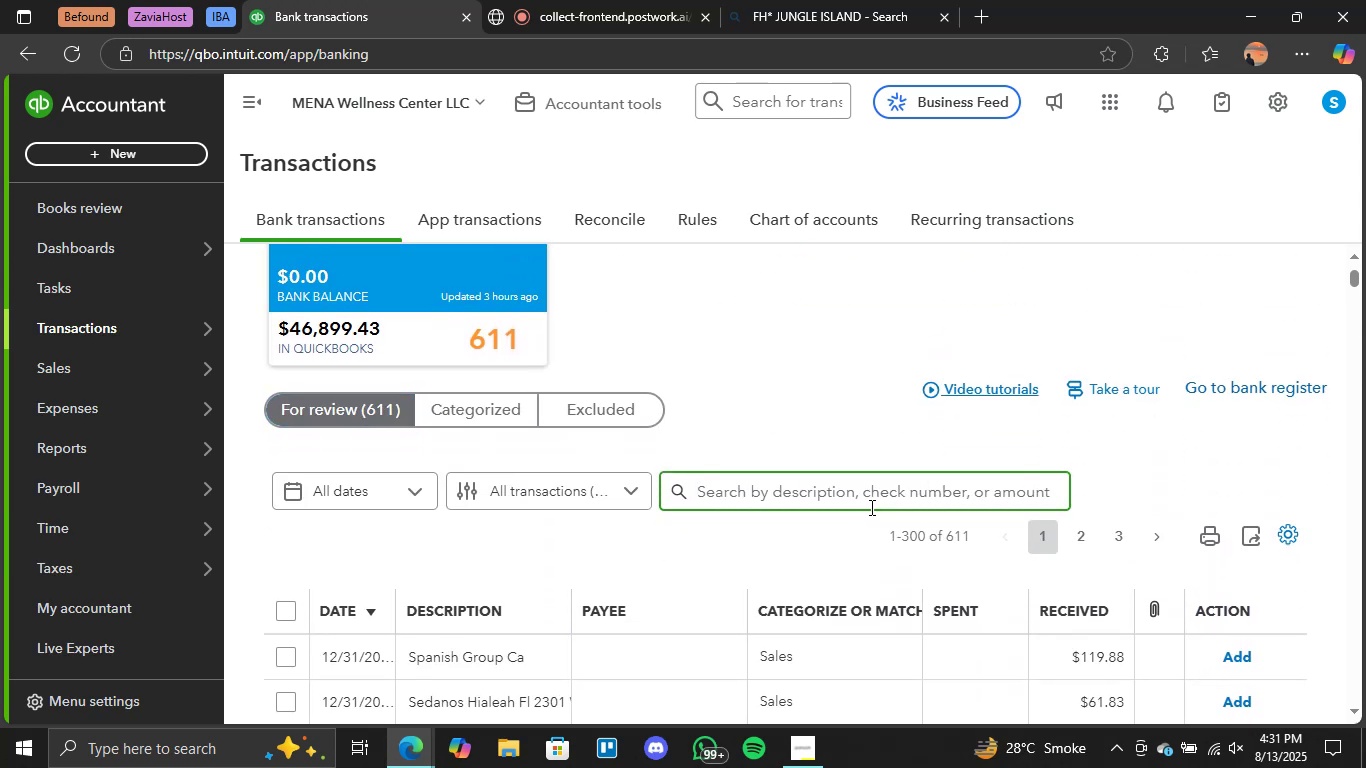 
type(netflix)
 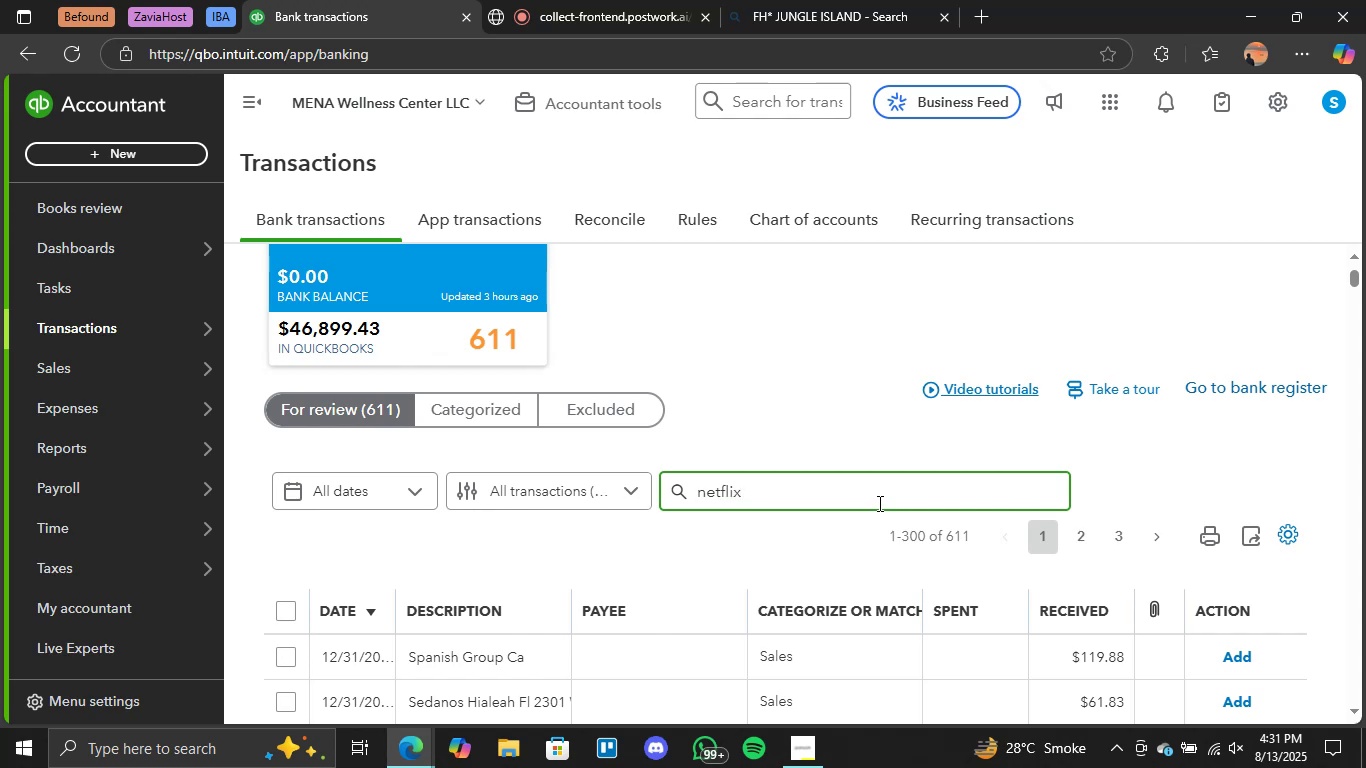 
key(Enter)
 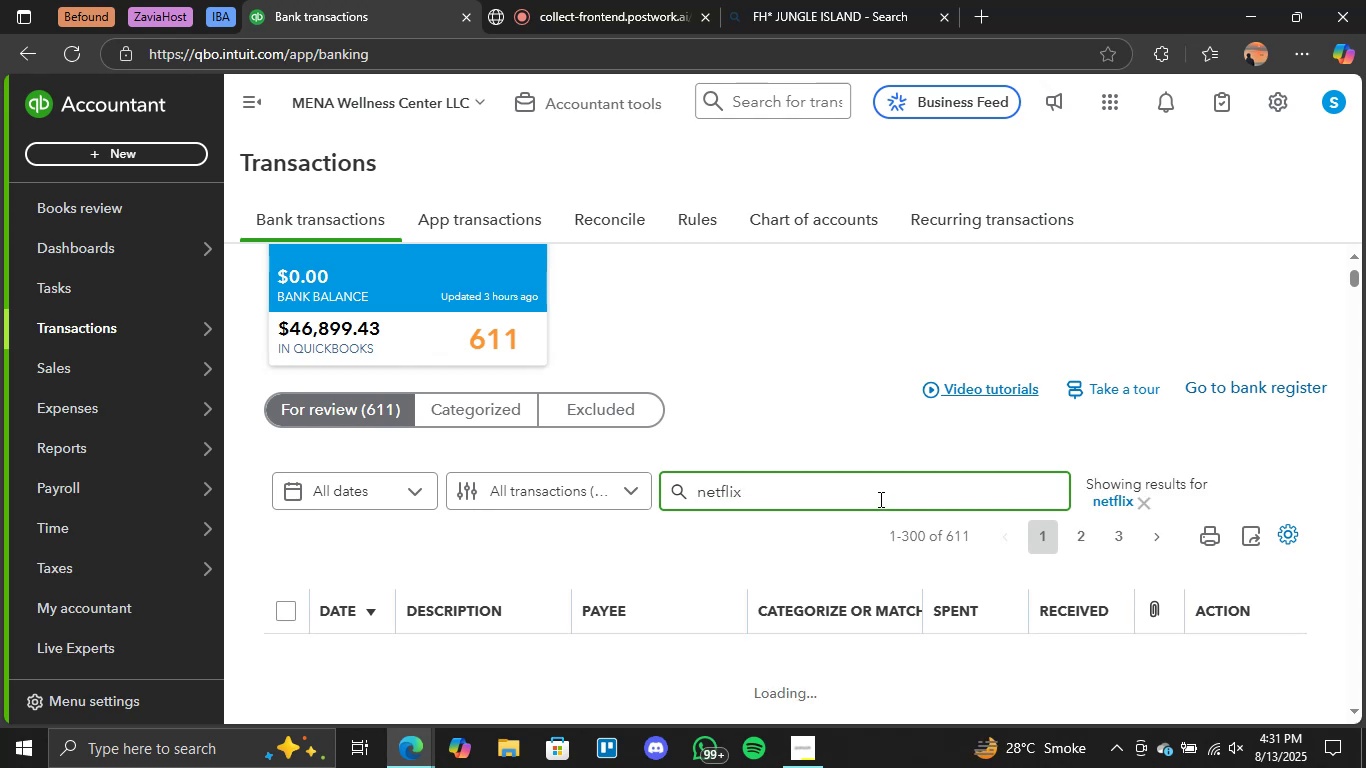 
scroll: coordinate [590, 528], scroll_direction: down, amount: 7.0
 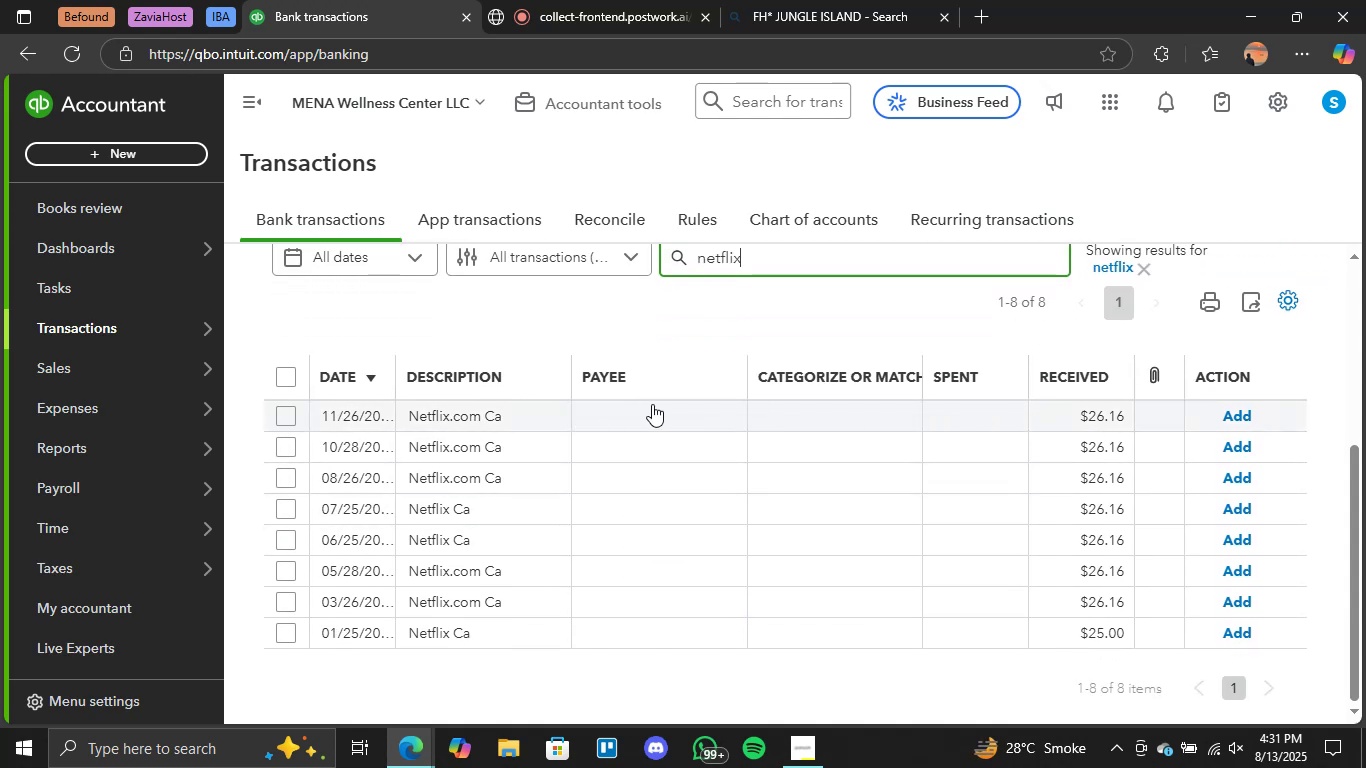 
left_click([451, 407])
 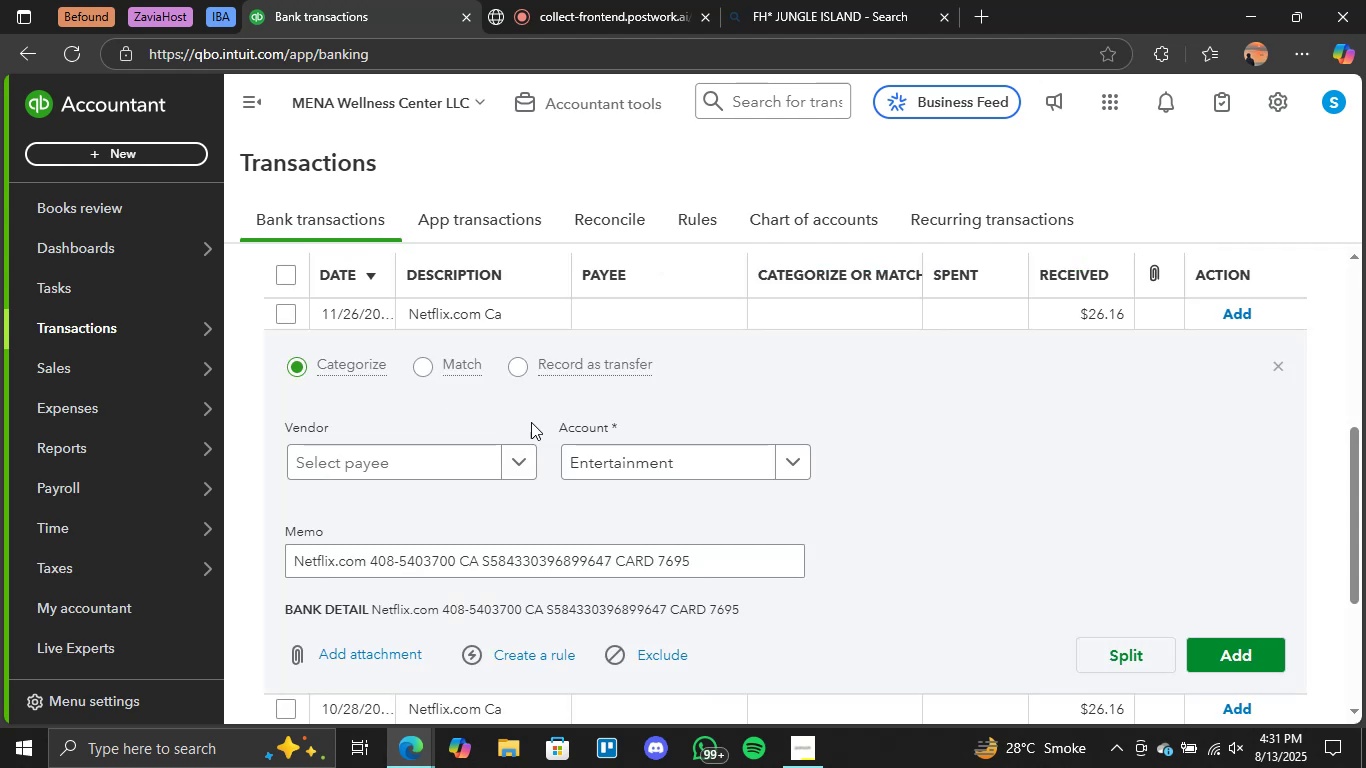 
scroll: coordinate [790, 486], scroll_direction: down, amount: 2.0
 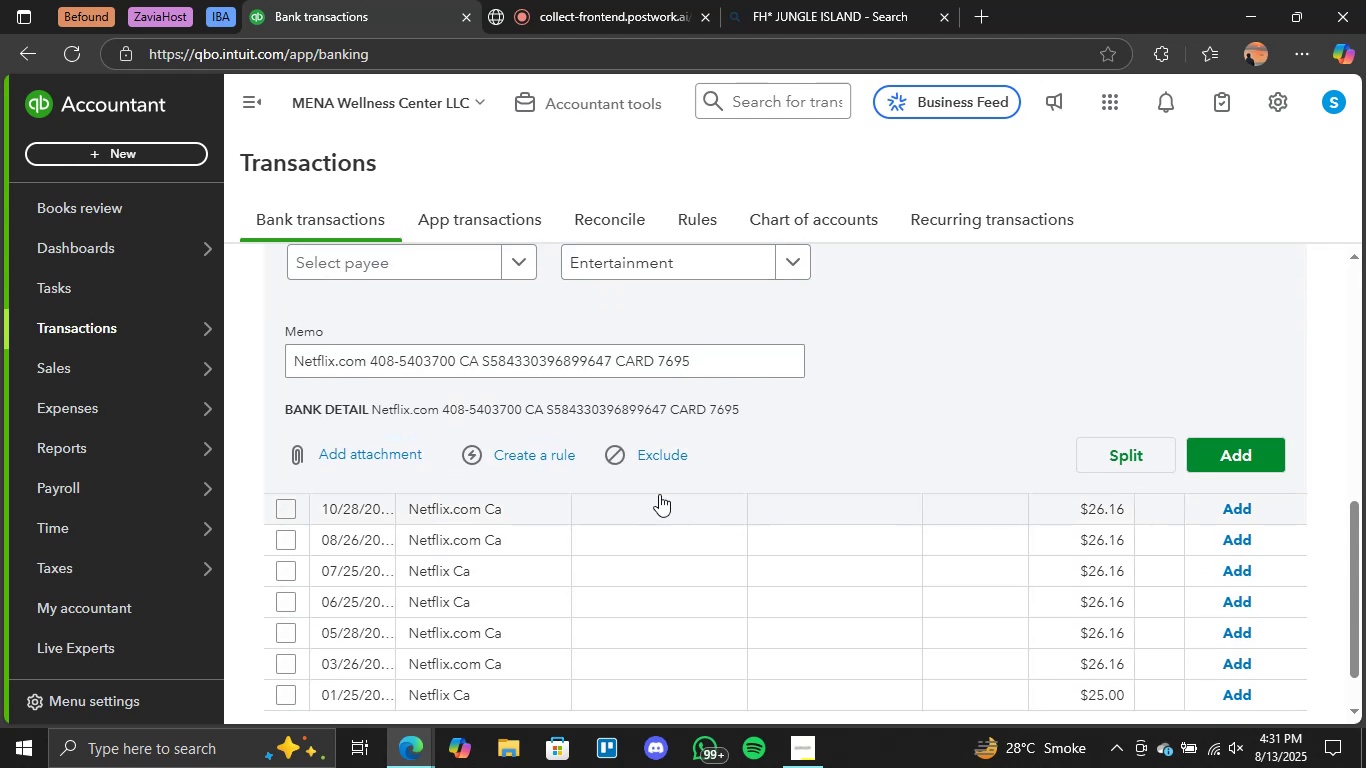 
scroll: coordinate [659, 494], scroll_direction: up, amount: 2.0
 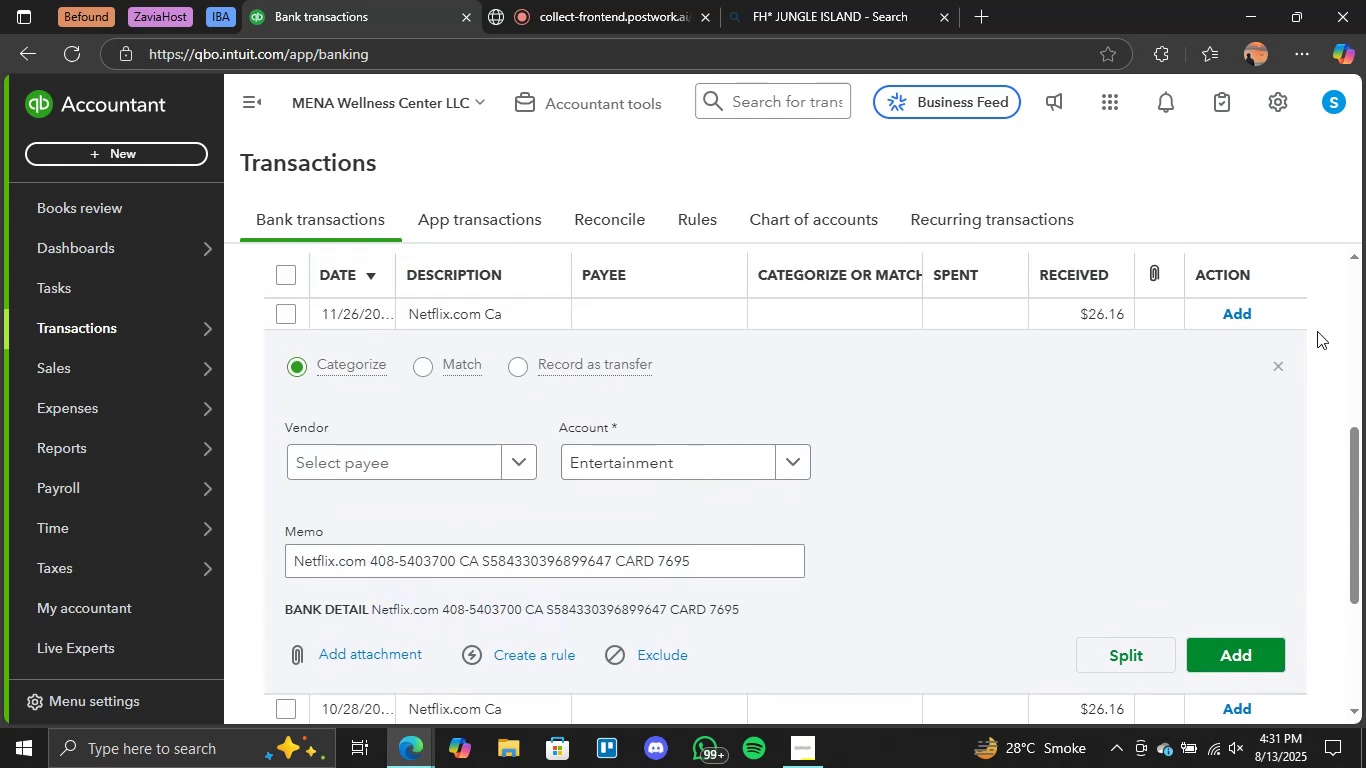 
left_click([1311, 342])
 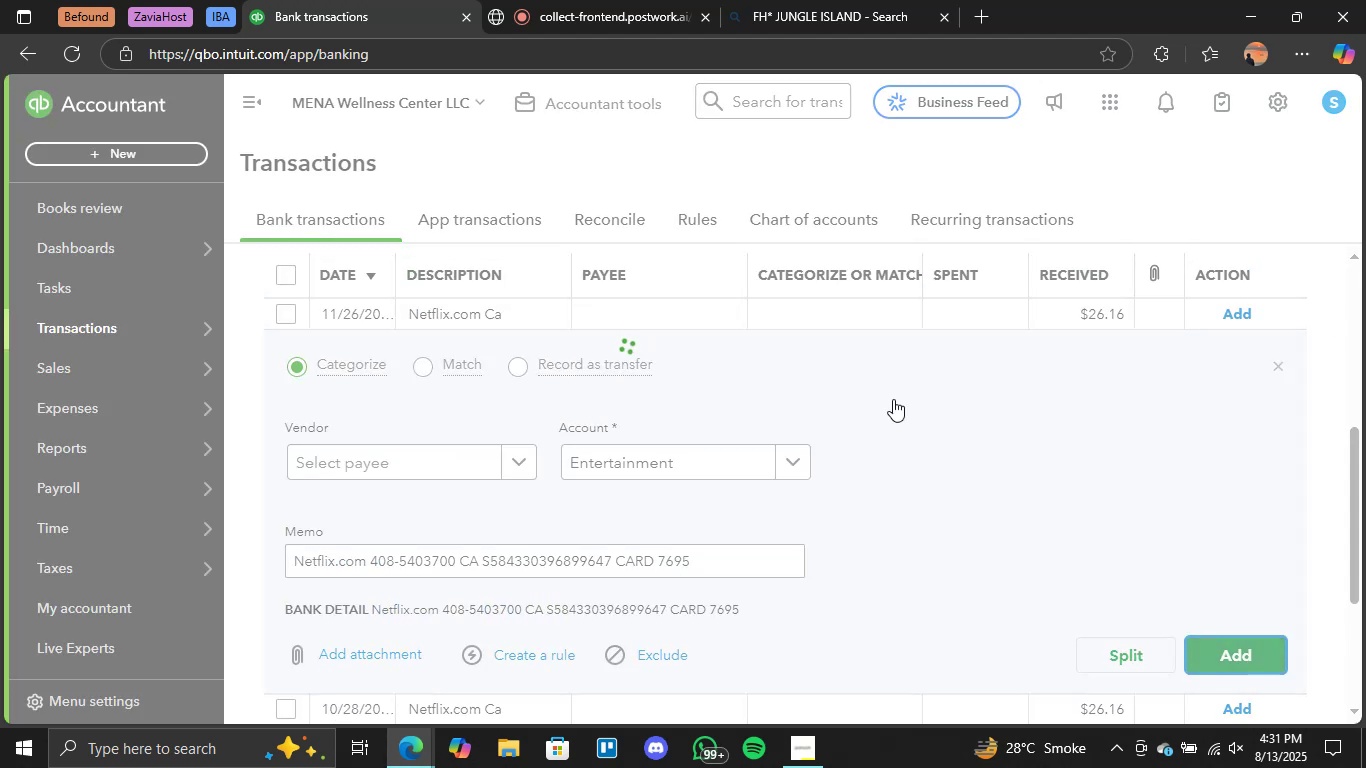 
left_click([797, 443])
 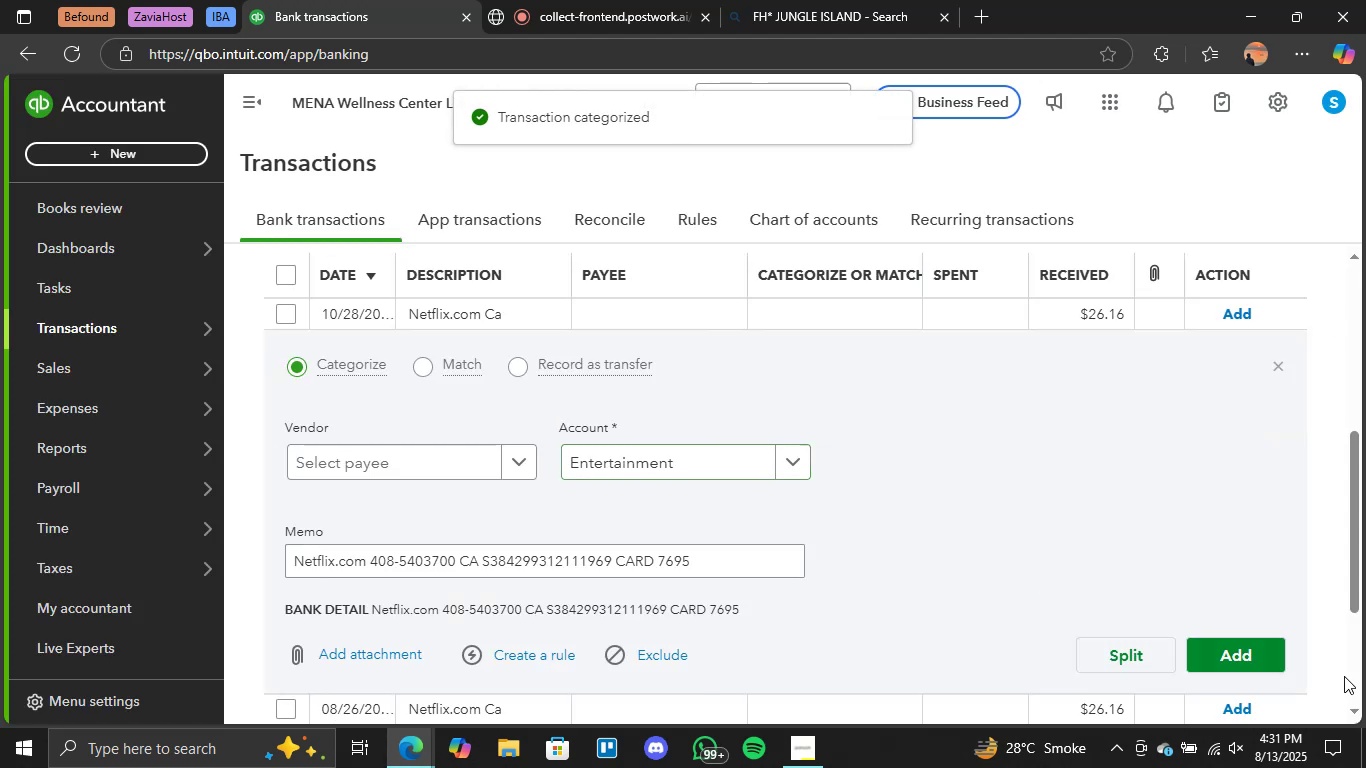 
left_click([1231, 651])
 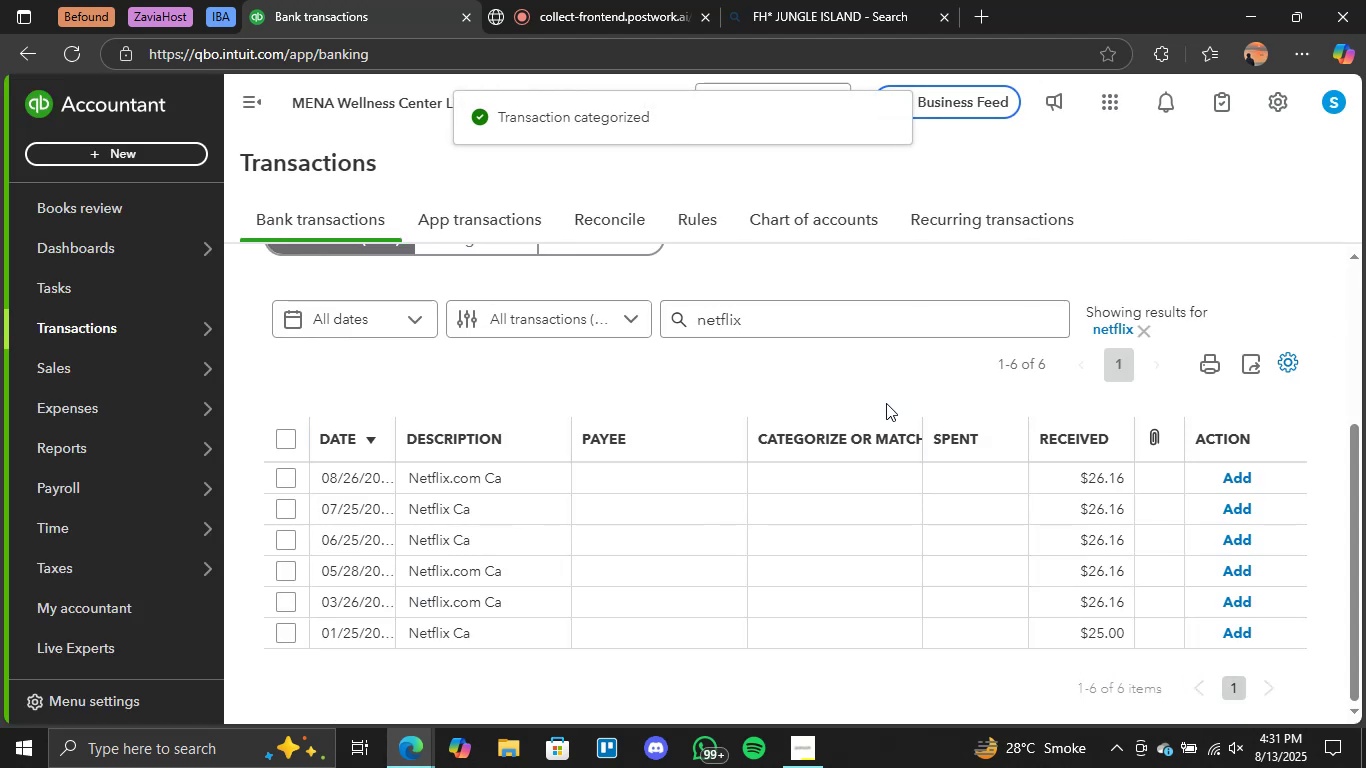 
left_click([842, 477])
 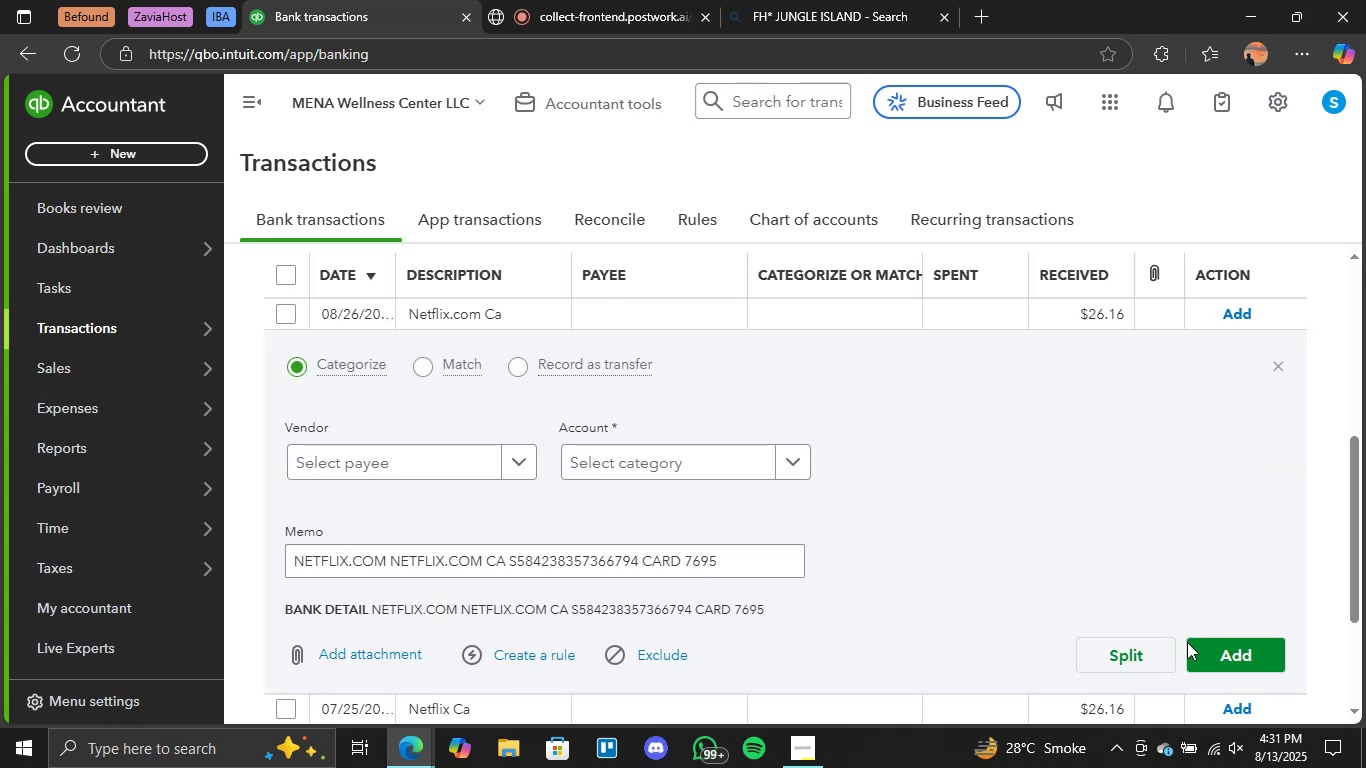 
left_click([1231, 647])
 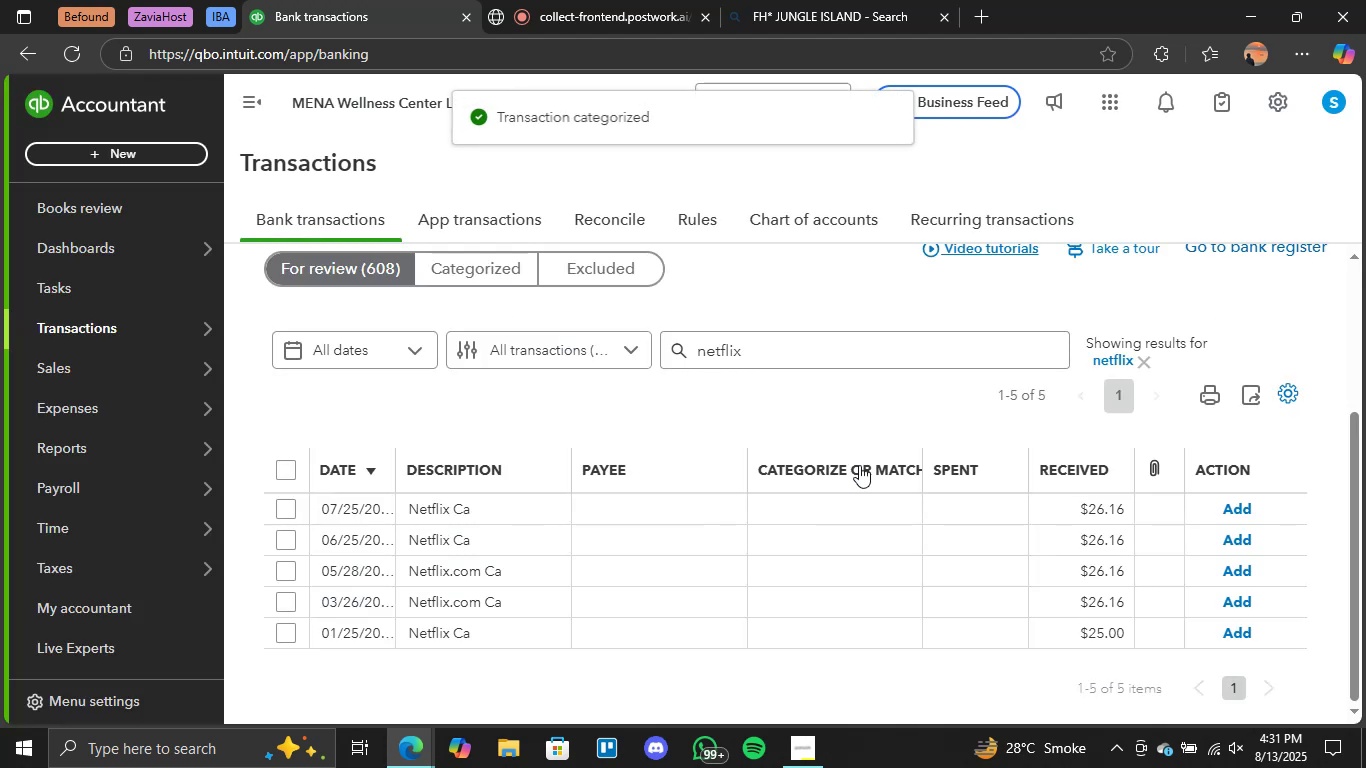 
left_click([846, 494])
 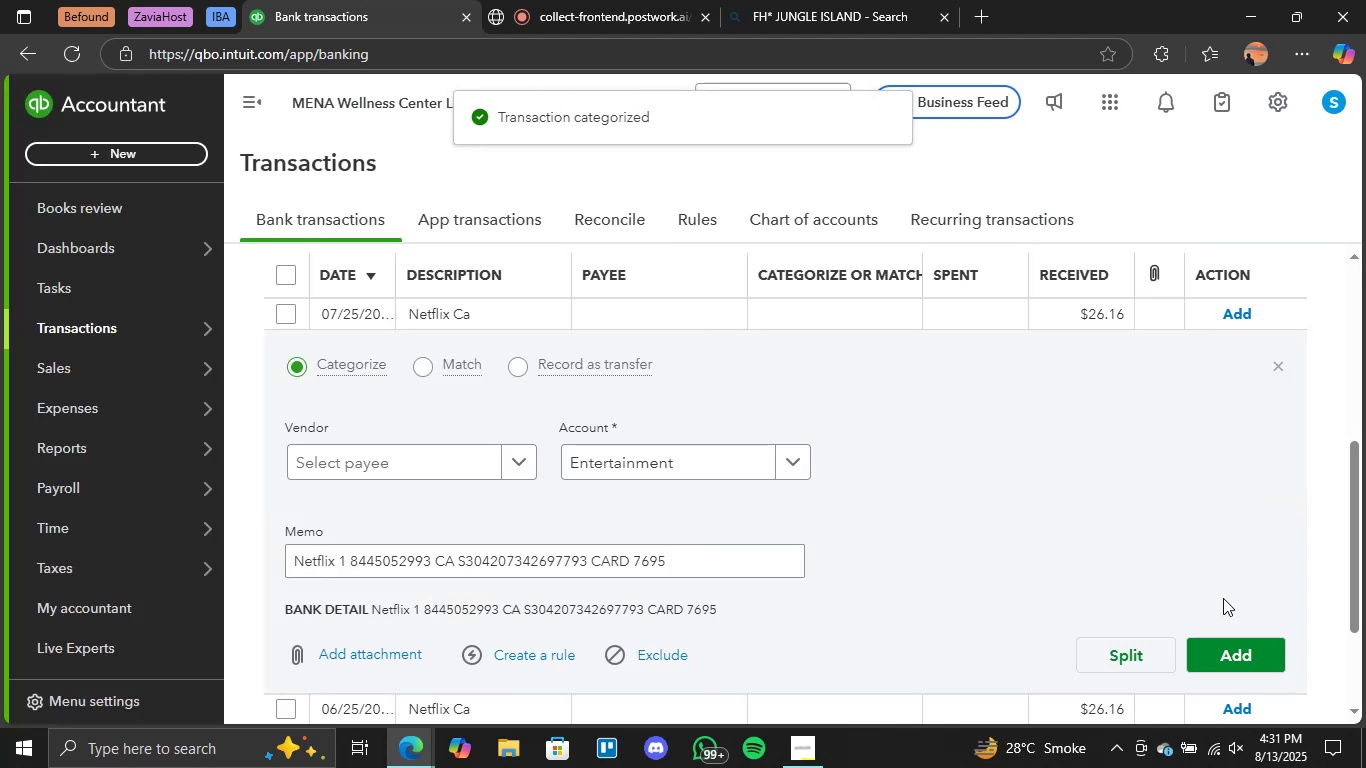 
left_click([1228, 649])
 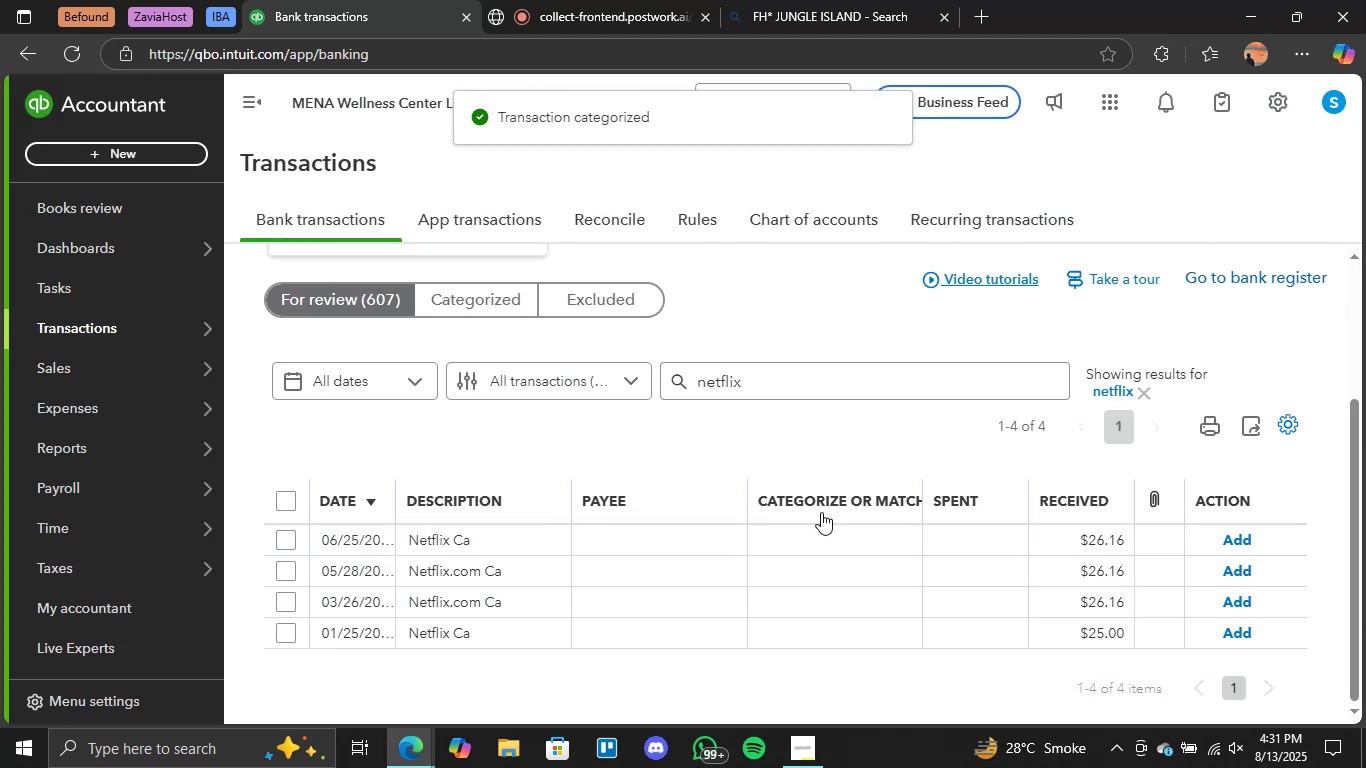 
left_click([831, 537])
 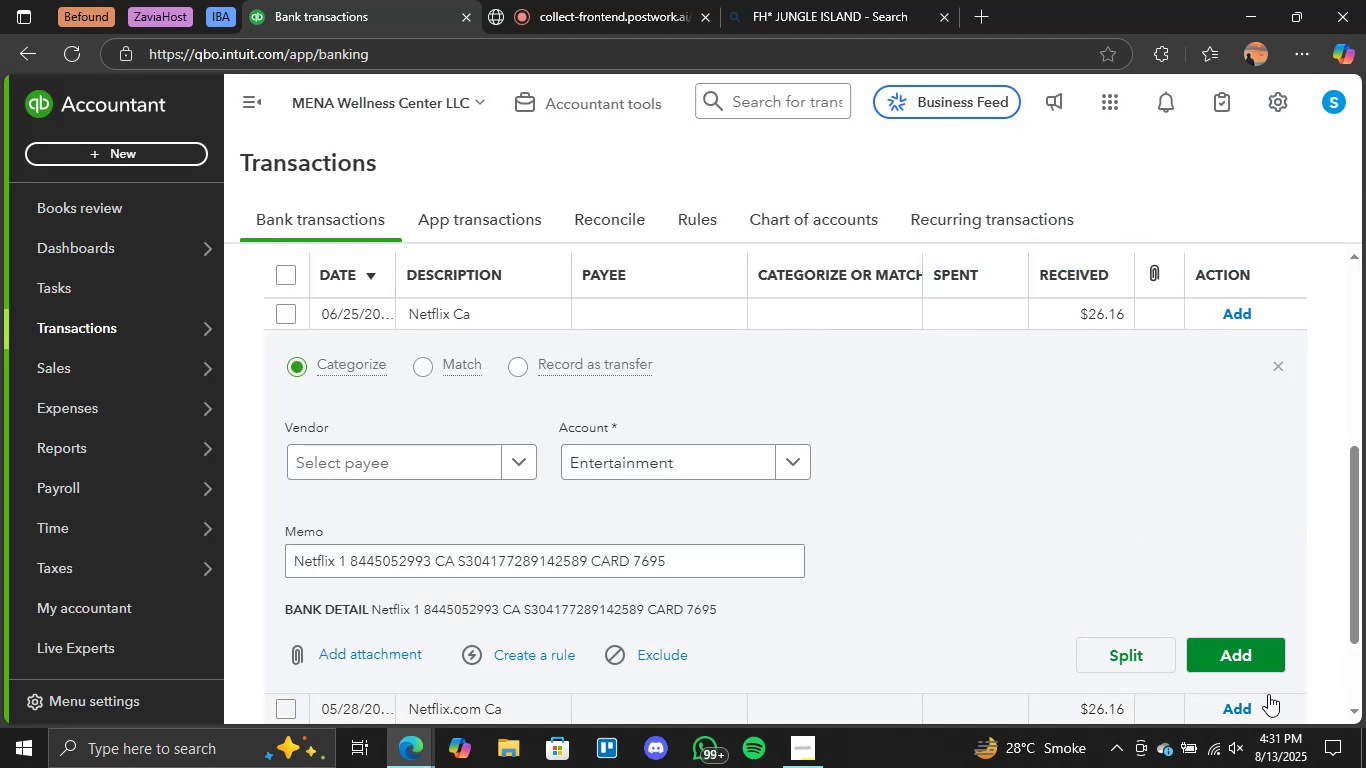 
left_click([1236, 653])
 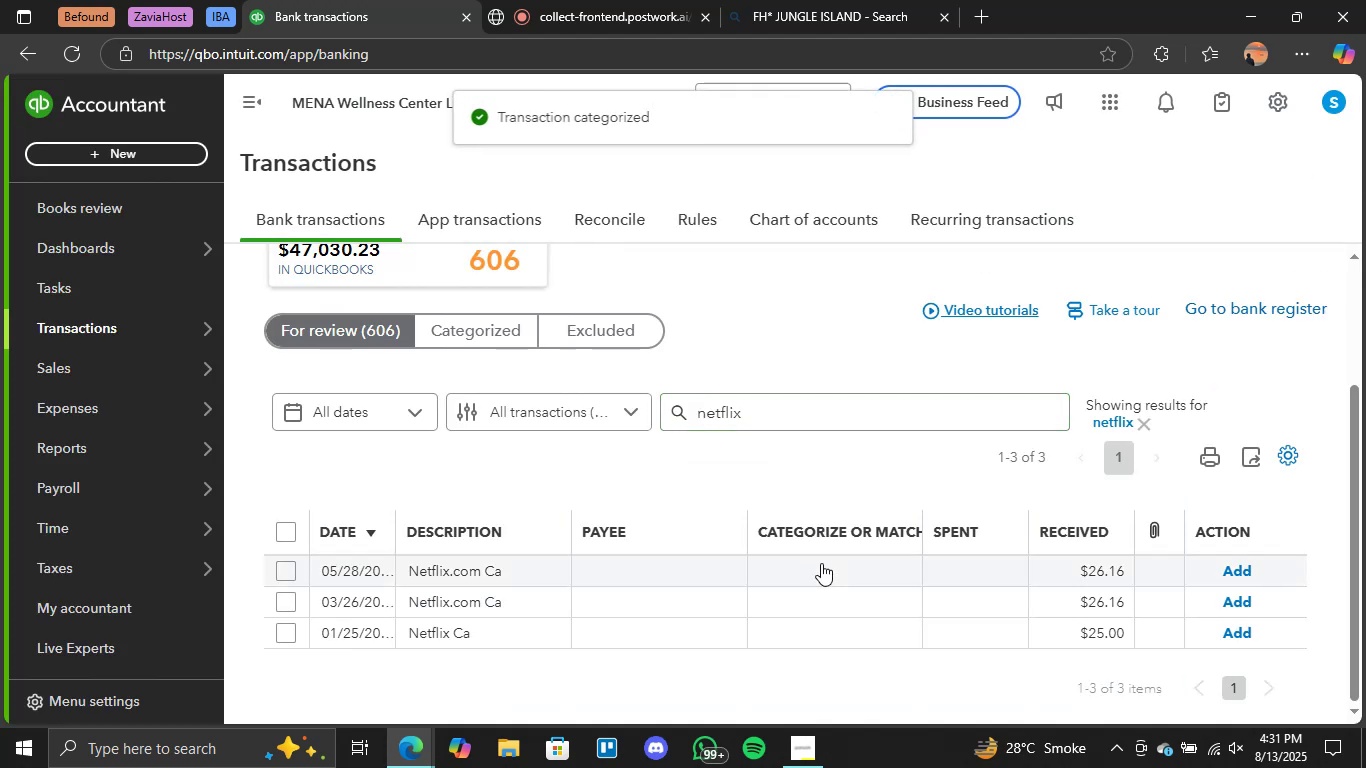 
left_click([1219, 653])
 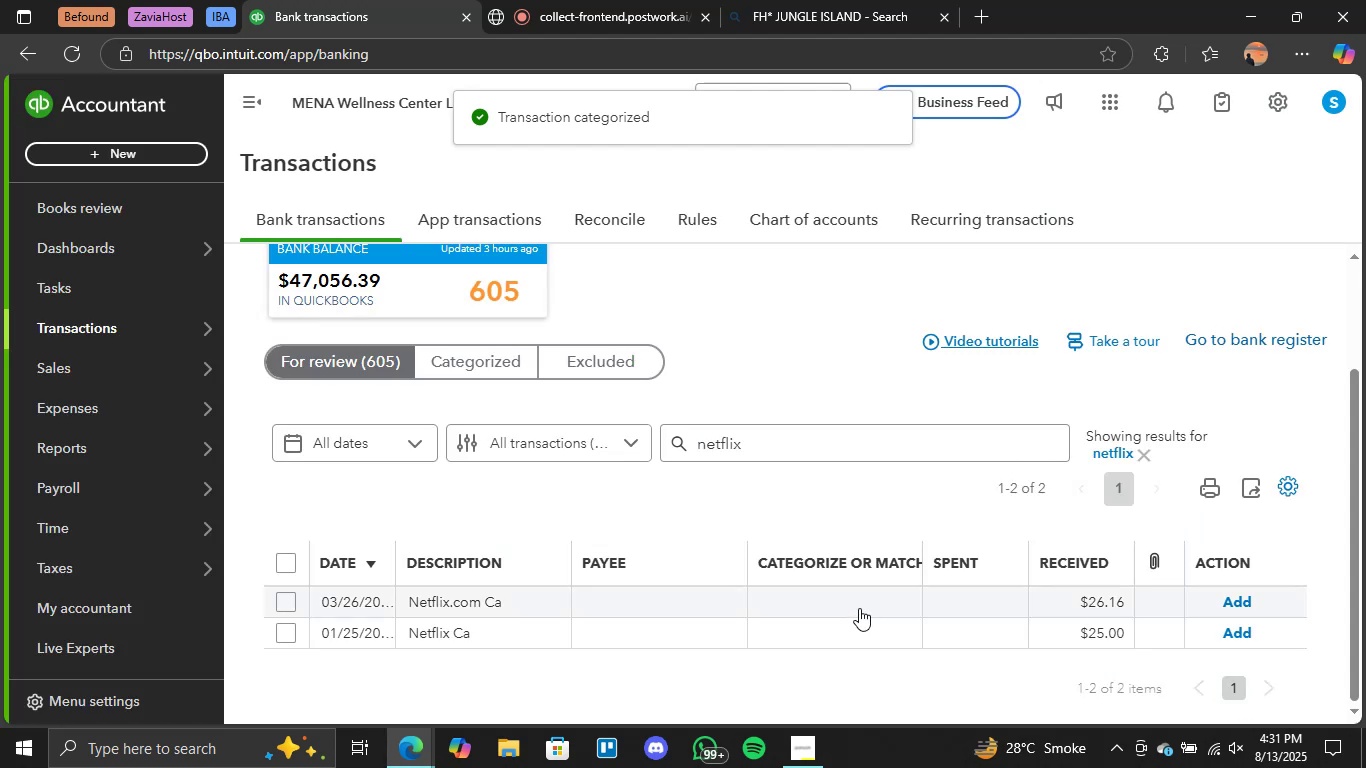 
left_click([1261, 655])
 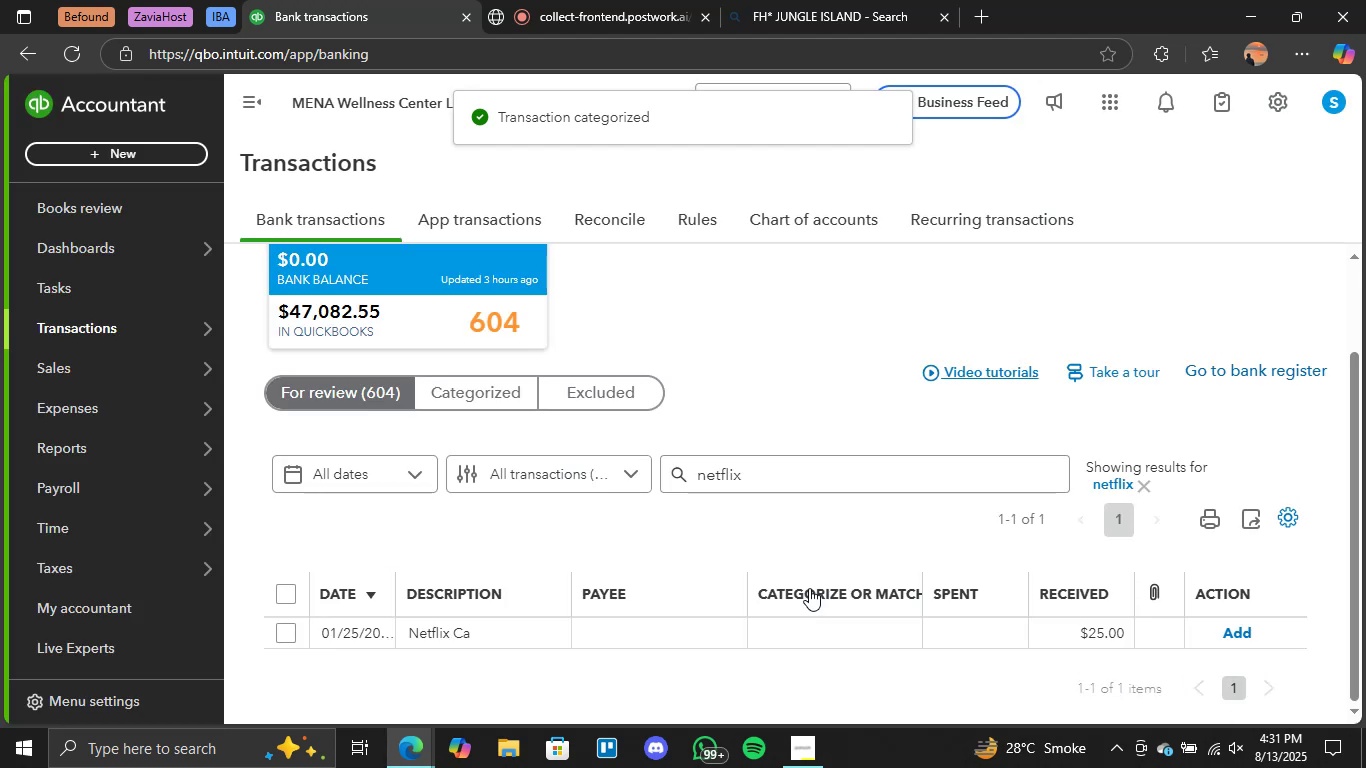 
left_click([797, 622])
 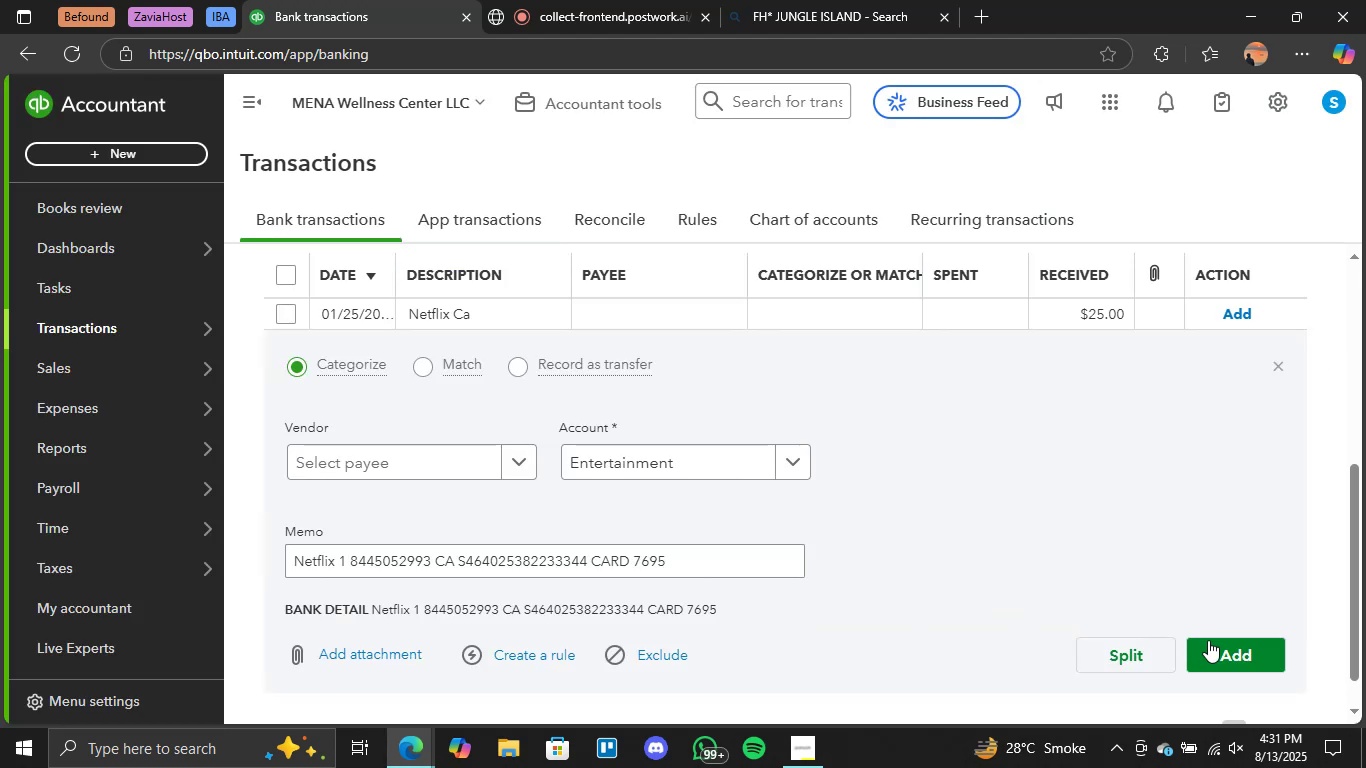 
left_click([1232, 658])
 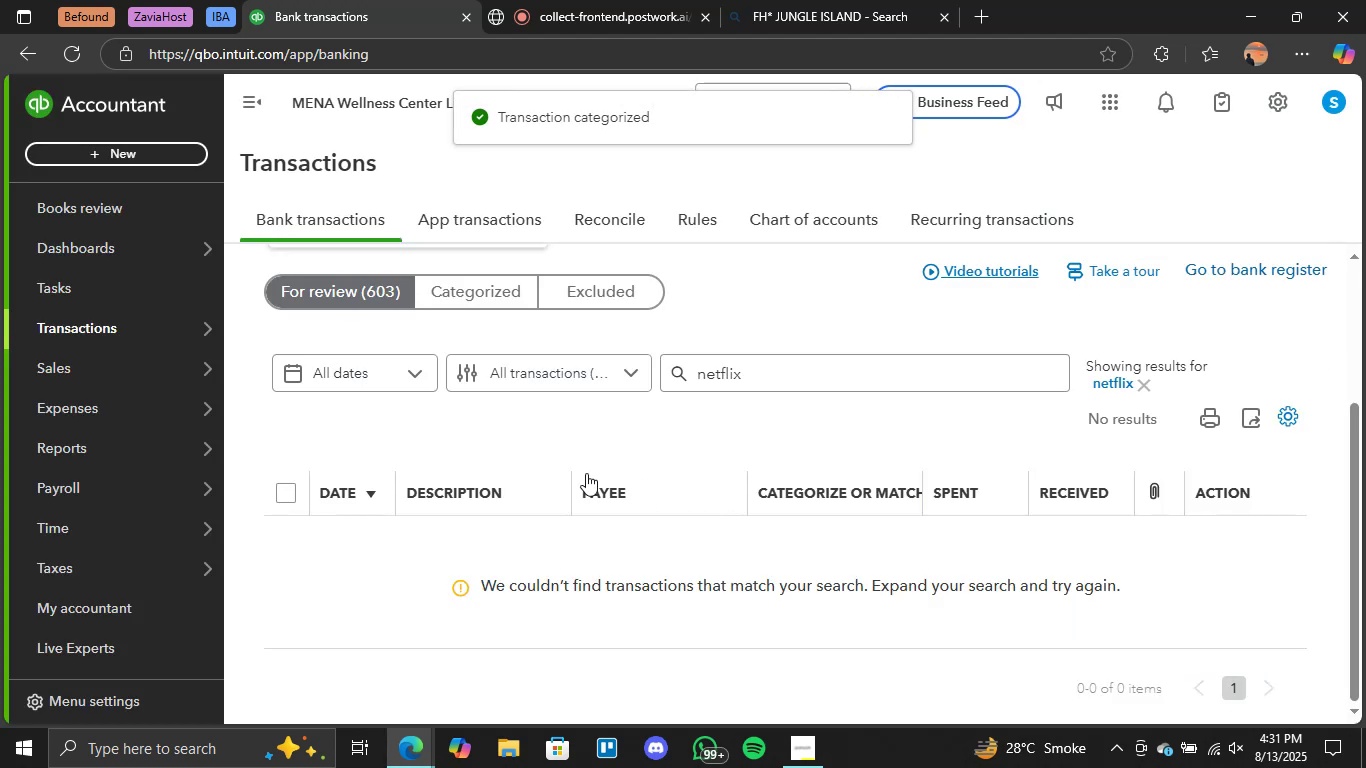 
left_click_drag(start_coordinate=[763, 370], to_coordinate=[599, 372])
 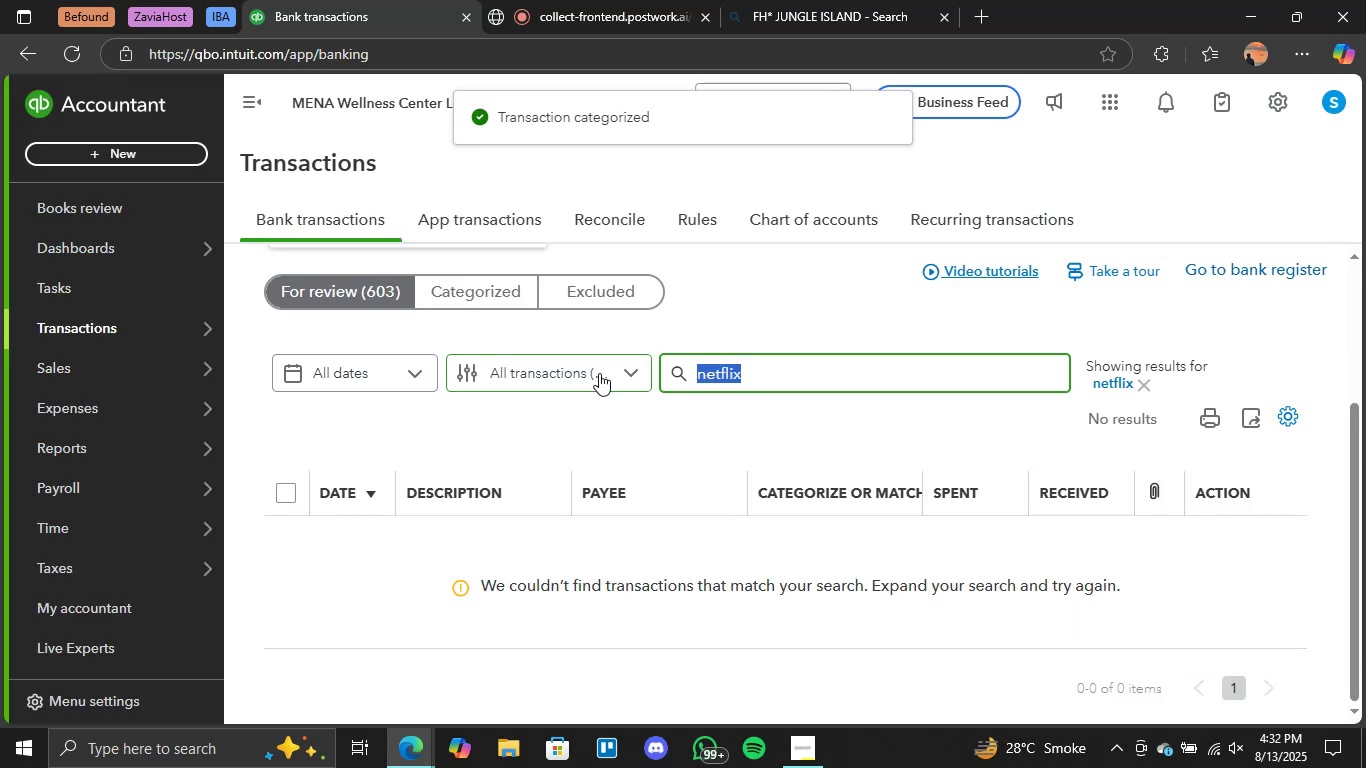 
key(Backspace)
 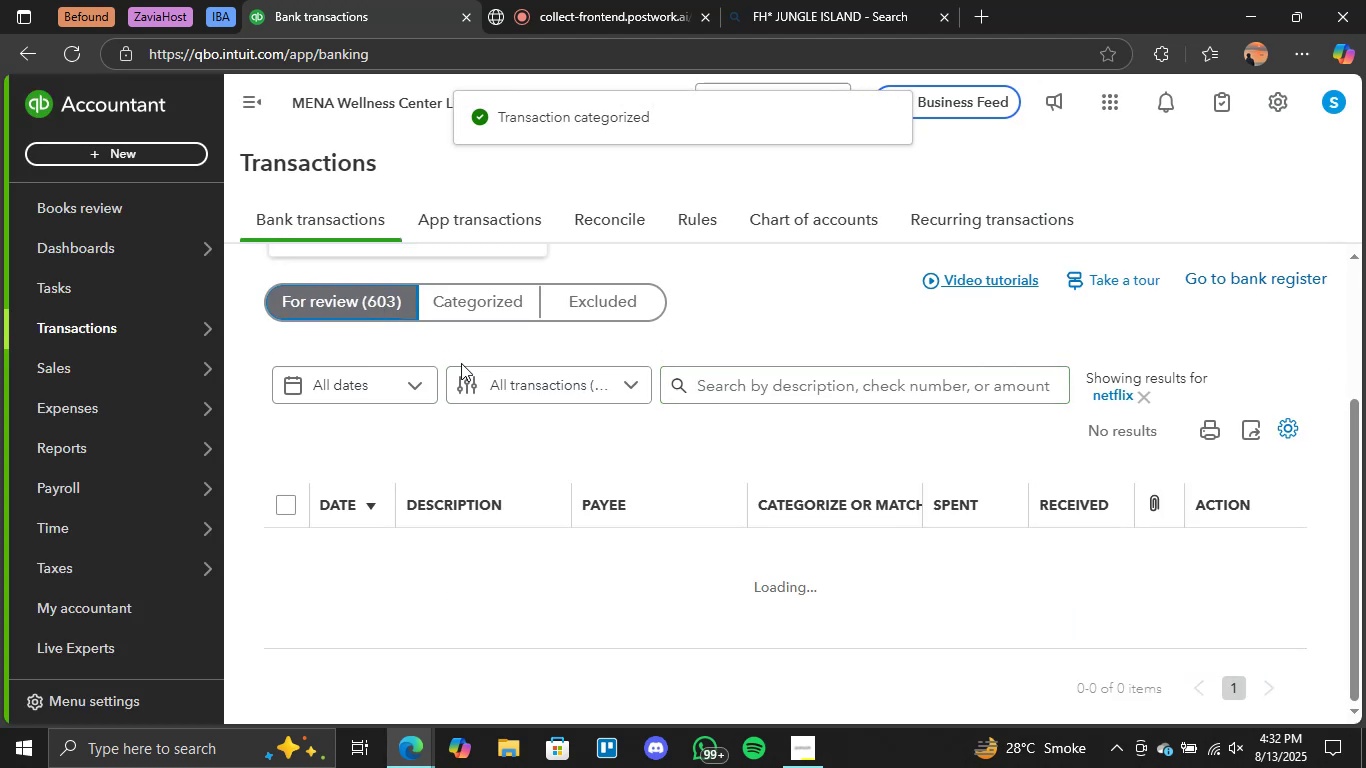 
left_click([369, 306])
 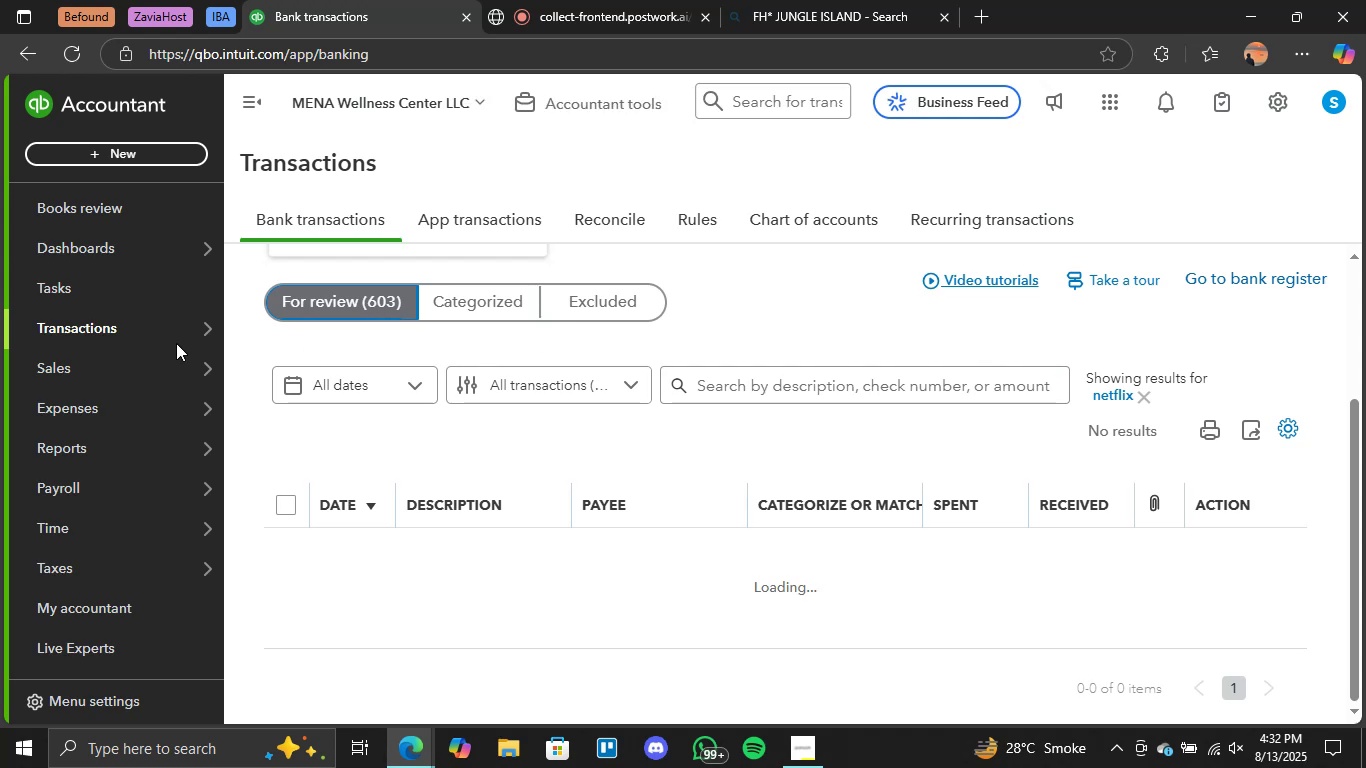 
left_click([348, 307])
 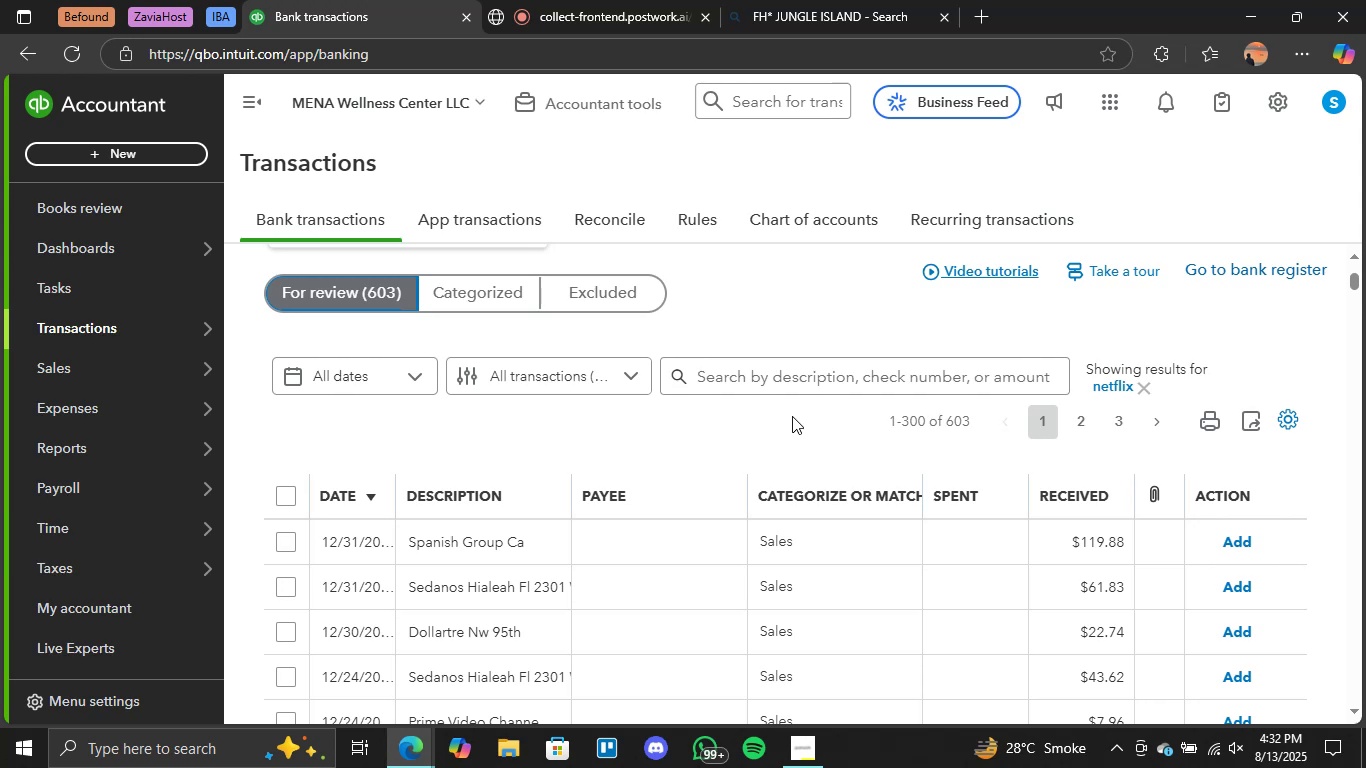 
wait(58.53)
 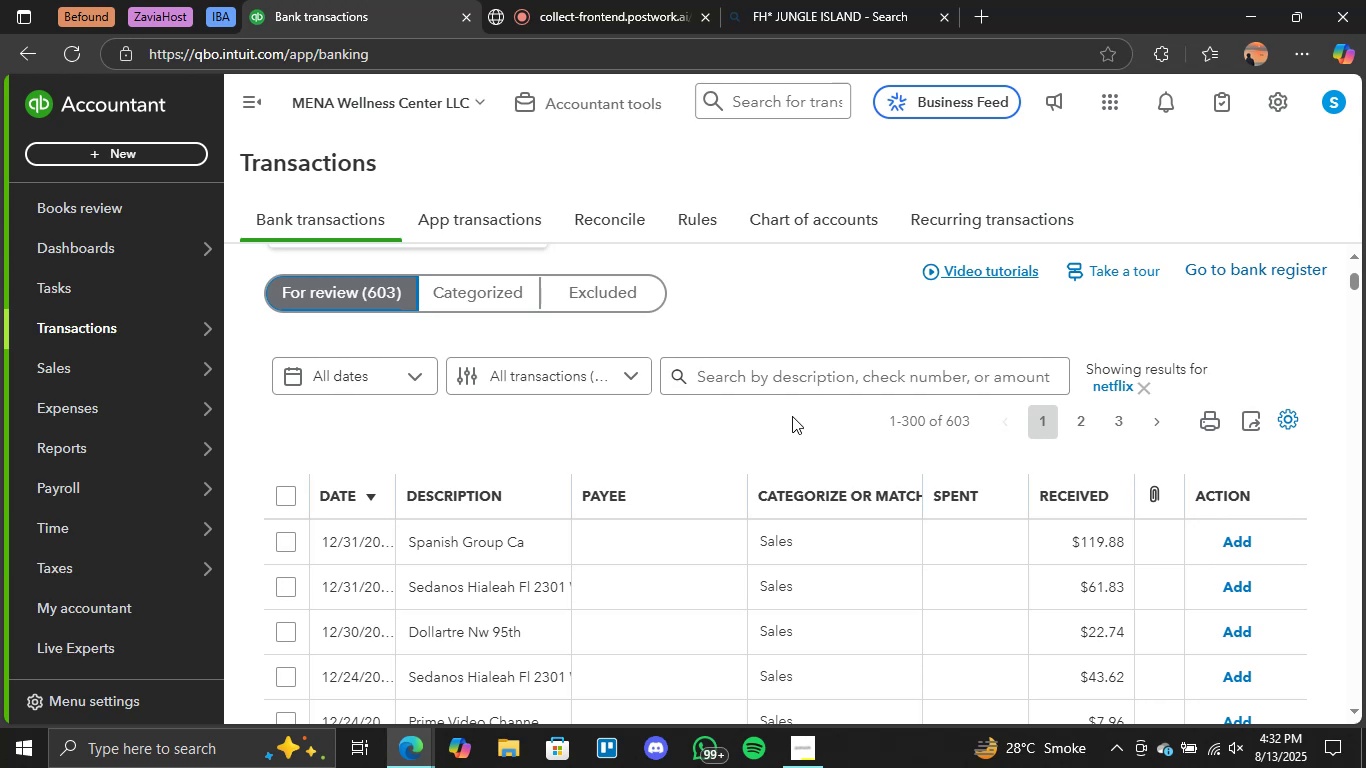 
scroll: coordinate [563, 563], scroll_direction: down, amount: 4.0
 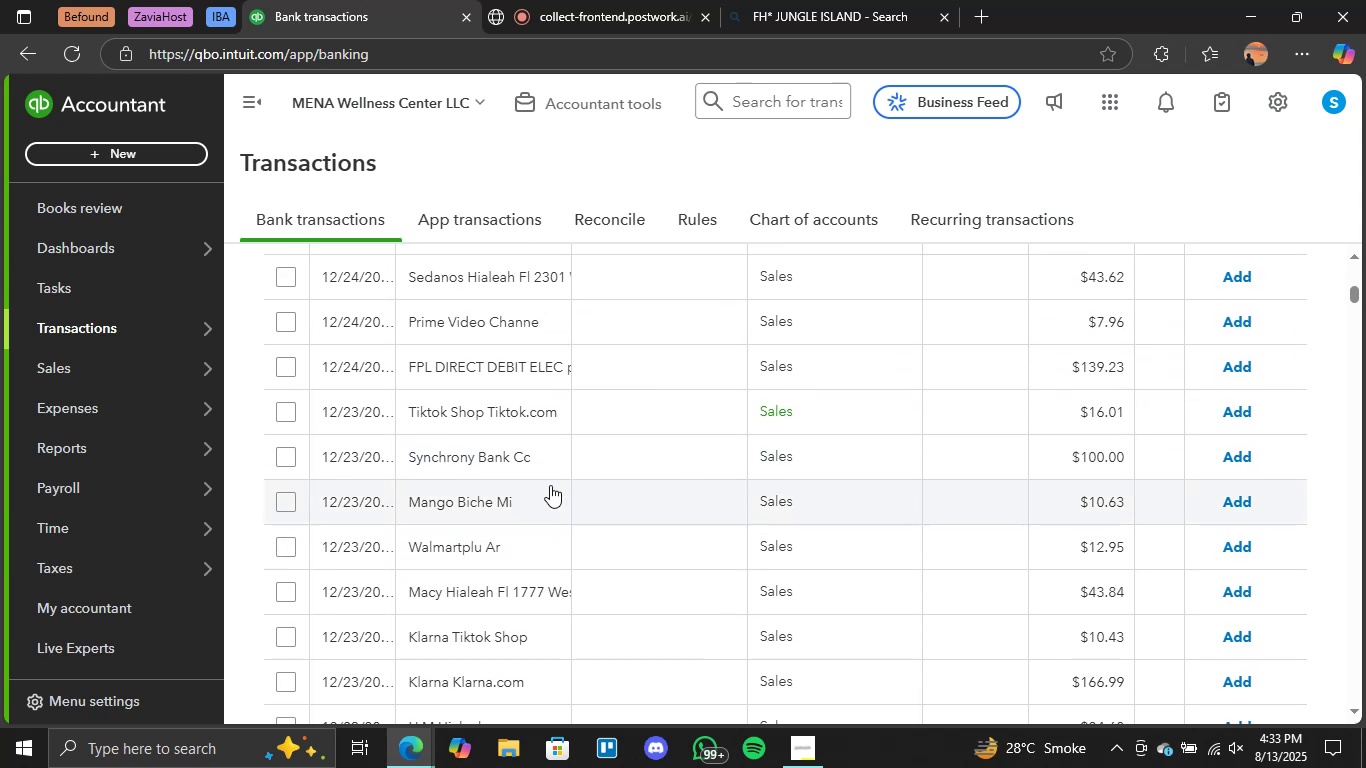 
scroll: coordinate [546, 500], scroll_direction: none, amount: 0.0
 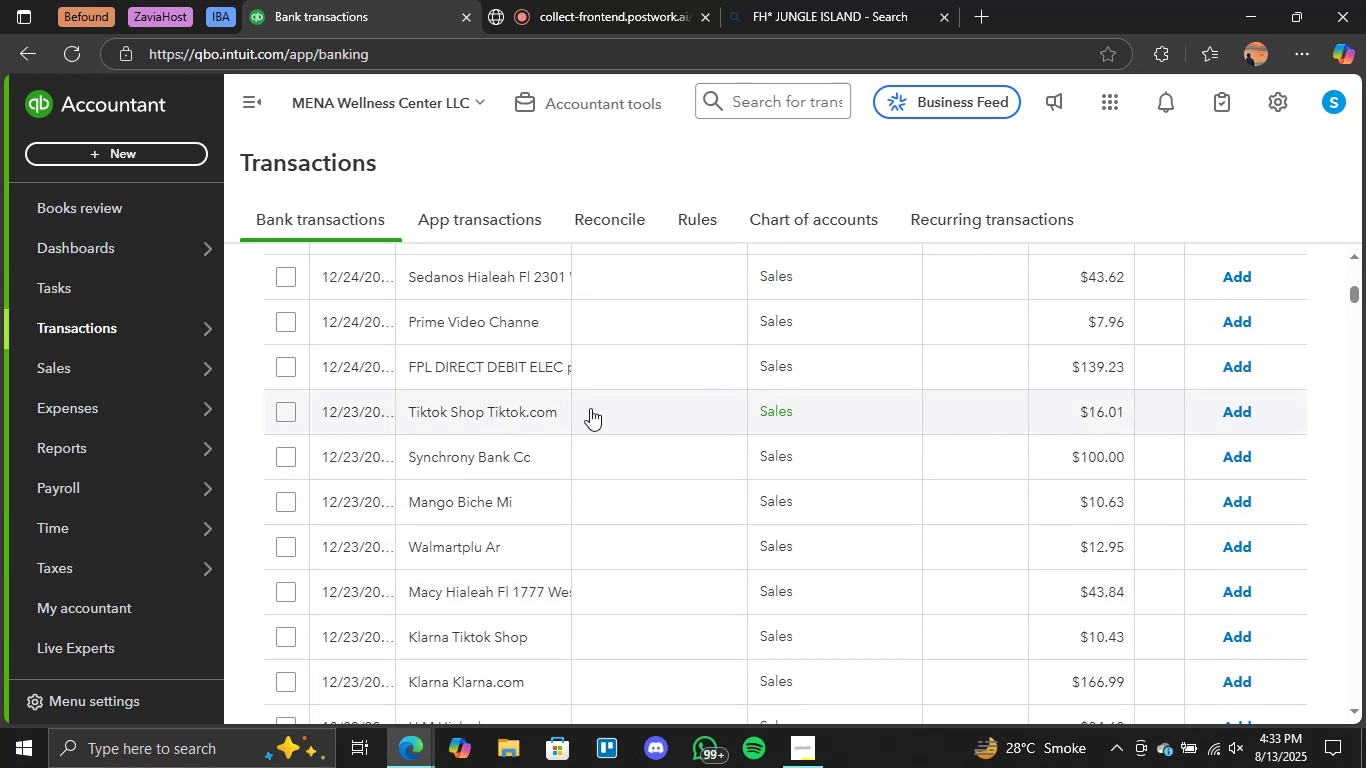 
left_click([772, 412])
 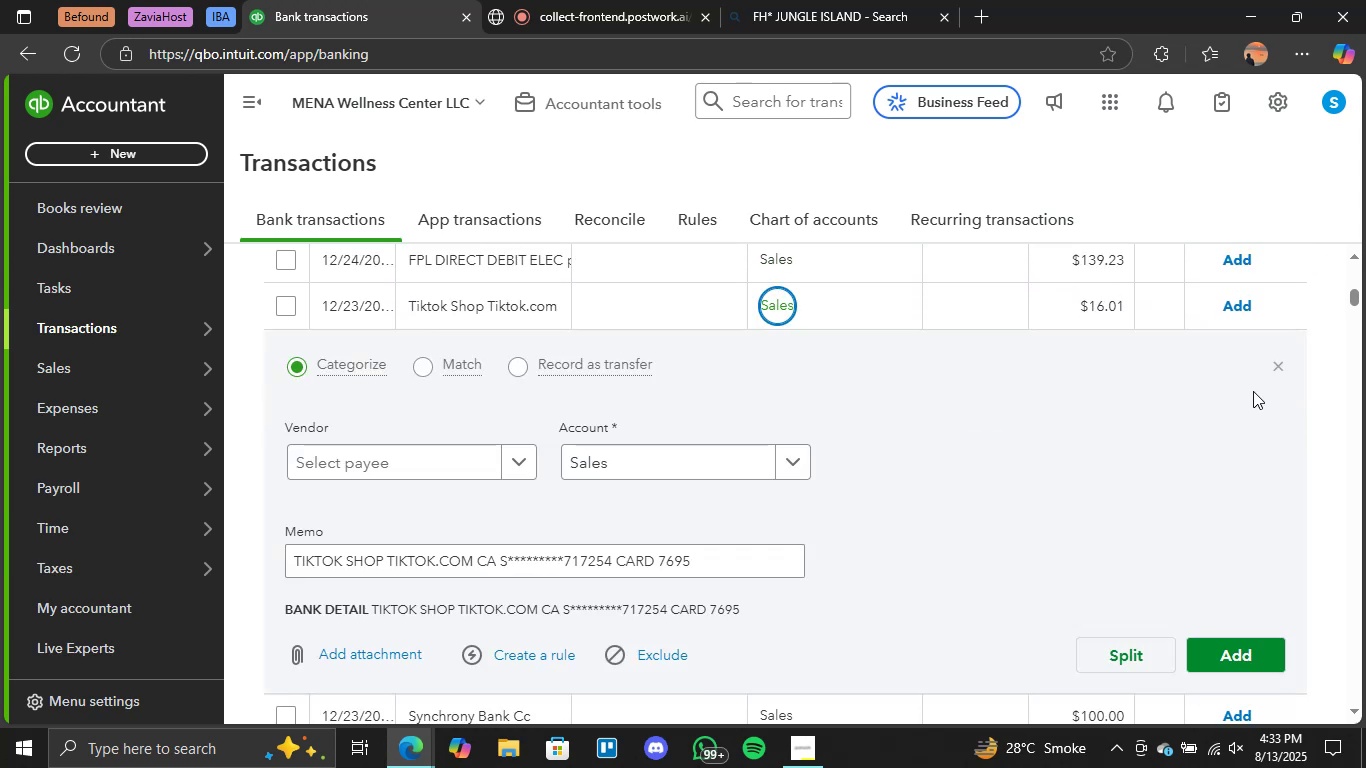 
left_click([1274, 365])
 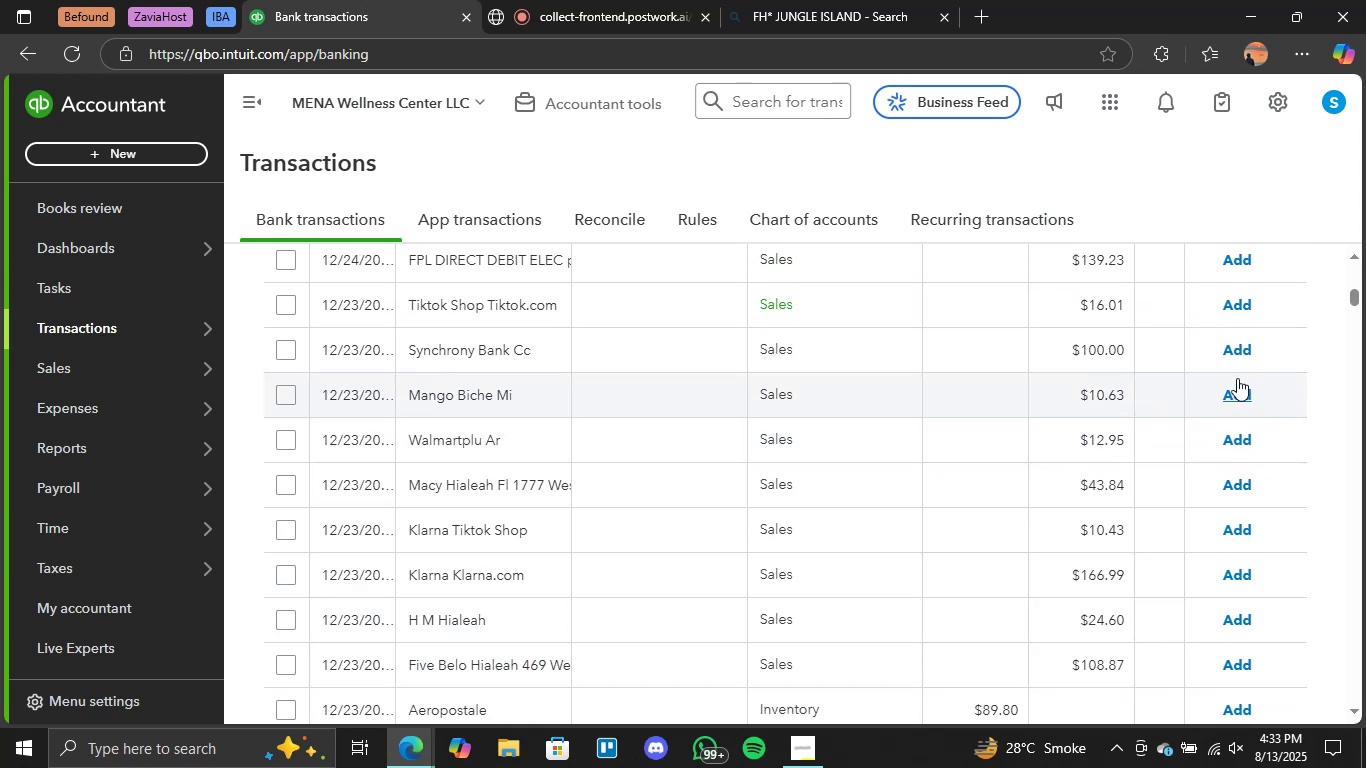 
left_click([1233, 306])
 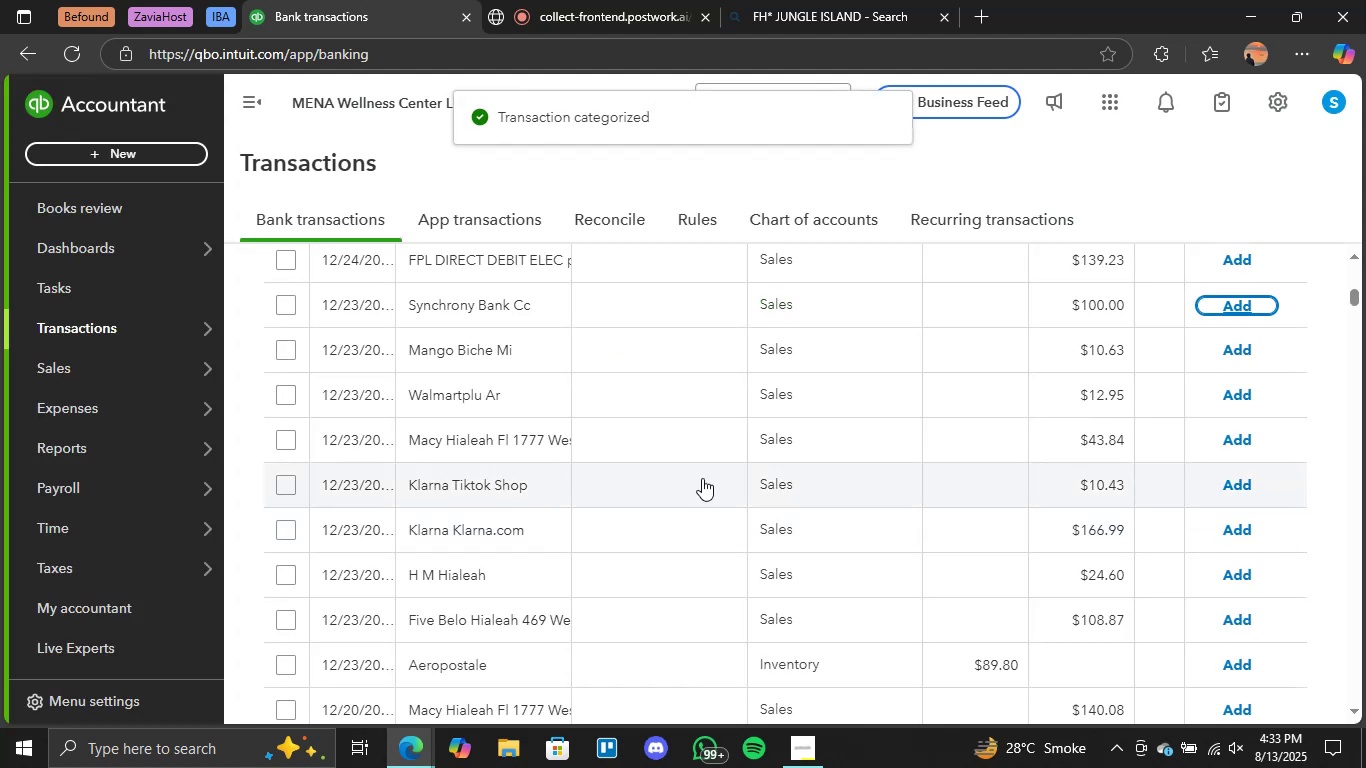 
wait(5.3)
 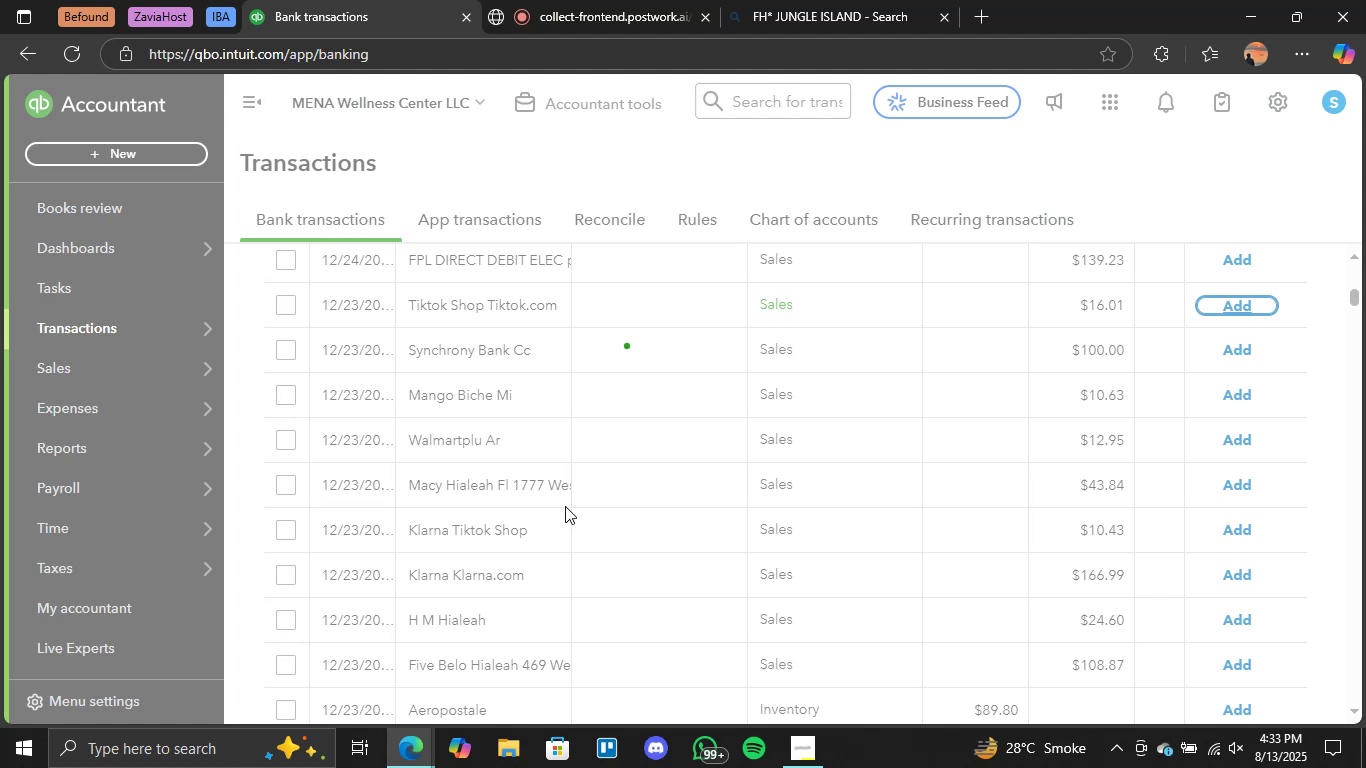 
left_click([1235, 483])
 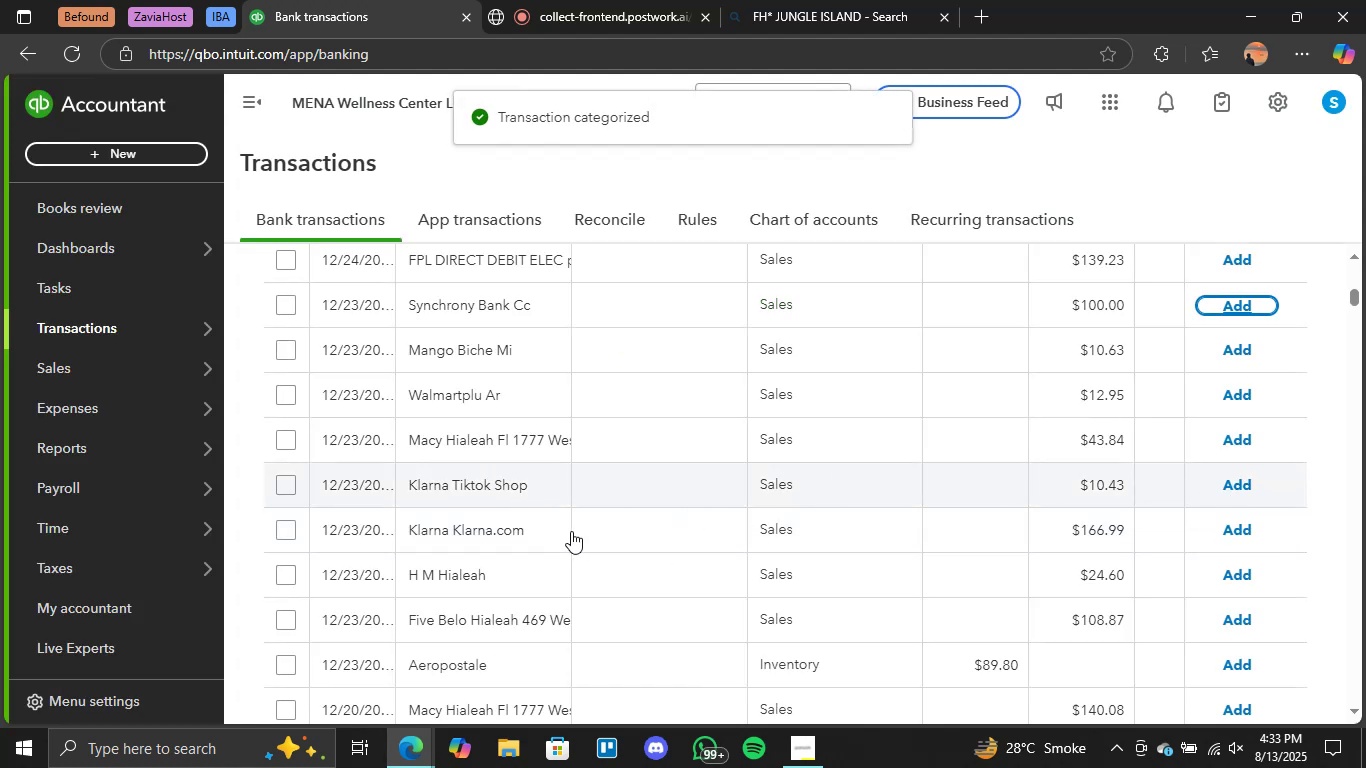 
wait(5.59)
 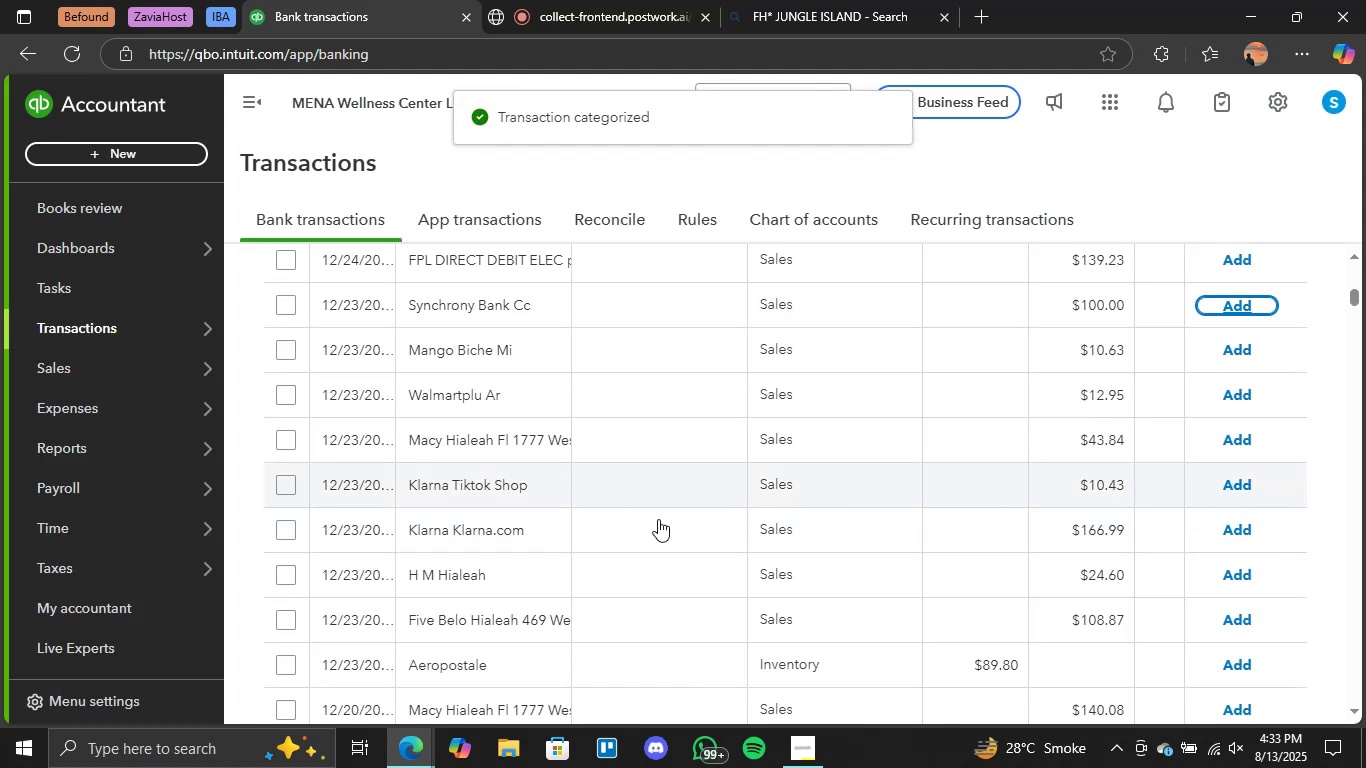 
left_click([1237, 482])
 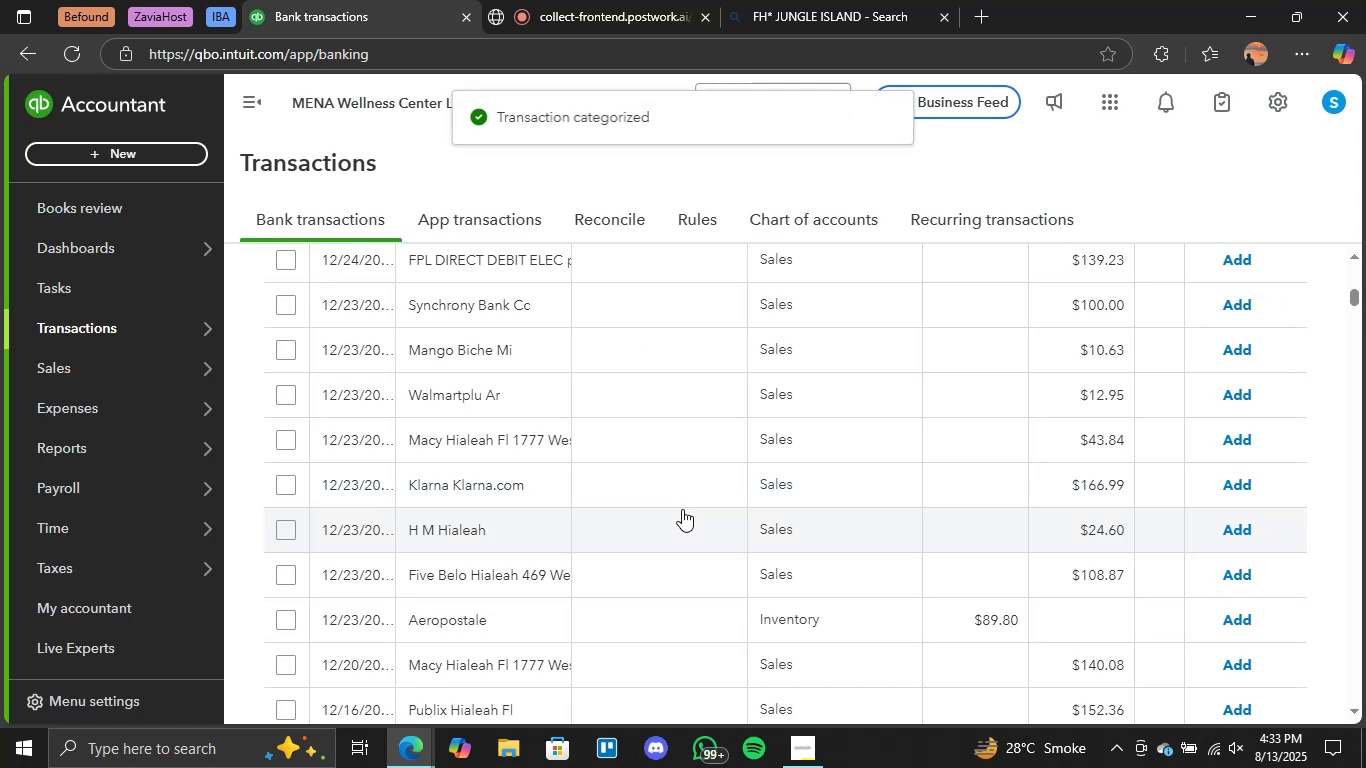 
wait(6.89)
 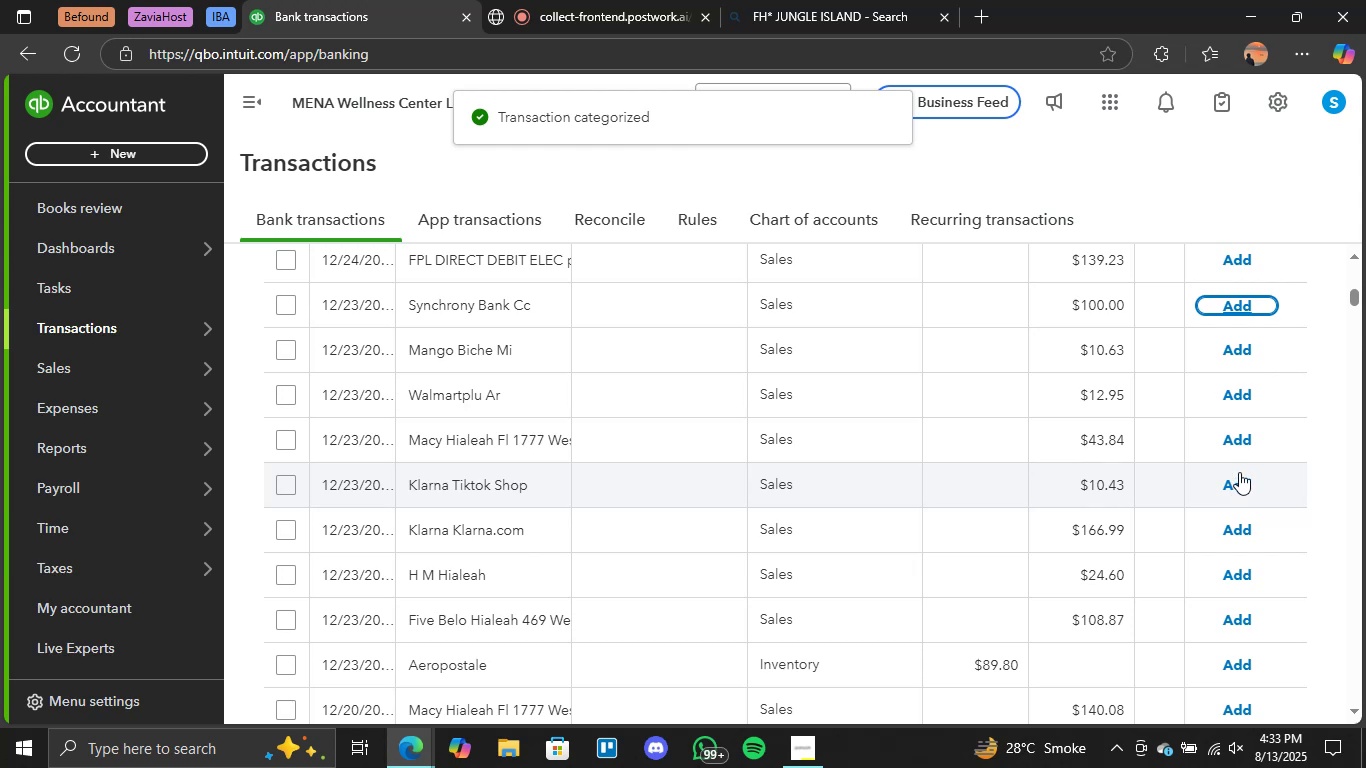 
left_click([1224, 484])
 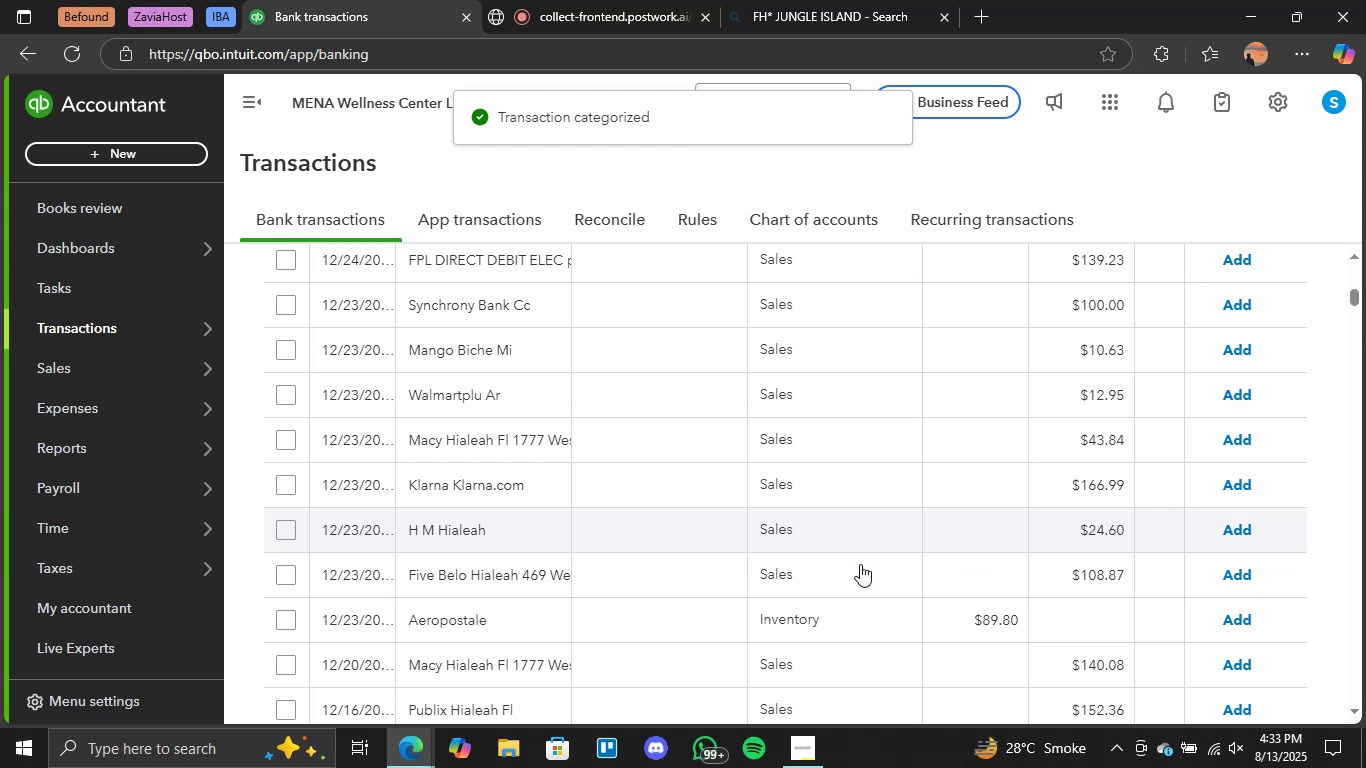 
wait(5.1)
 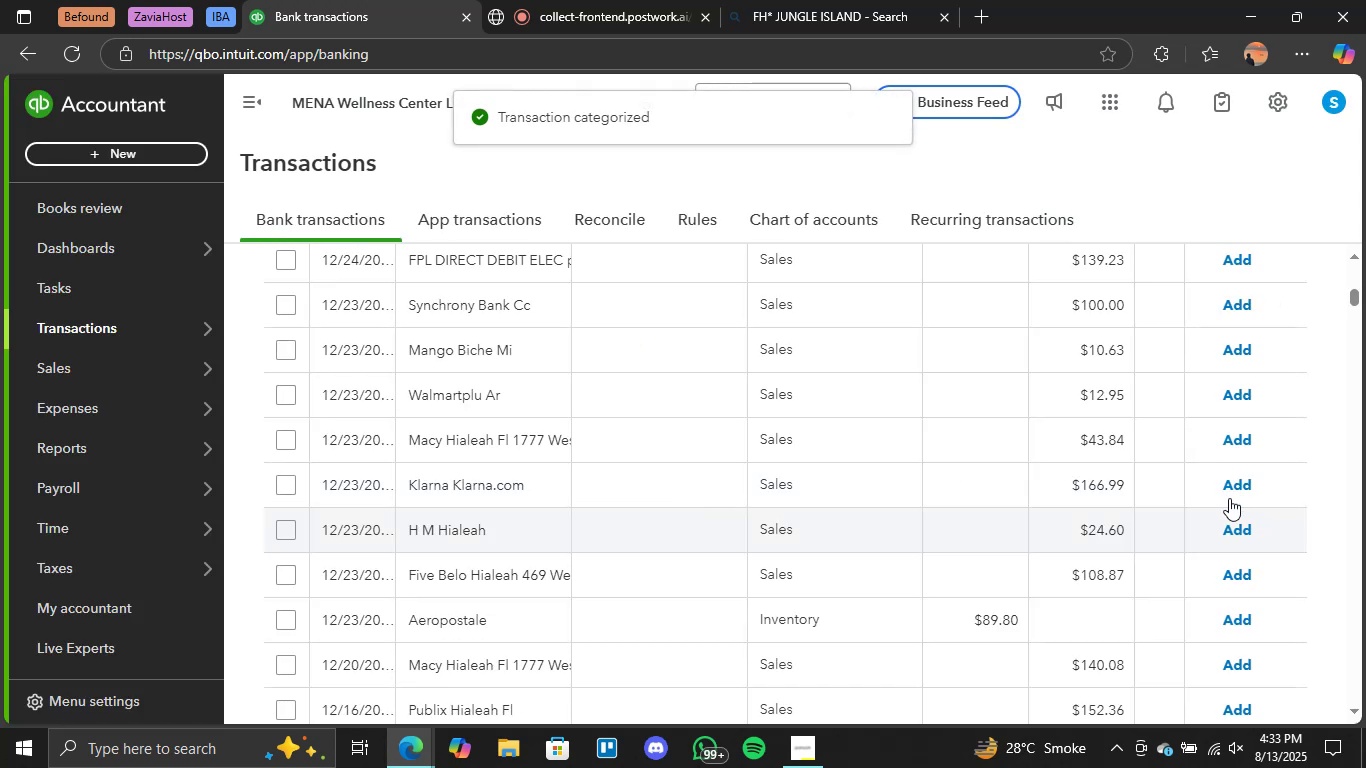 
scroll: coordinate [826, 556], scroll_direction: up, amount: 4.0
 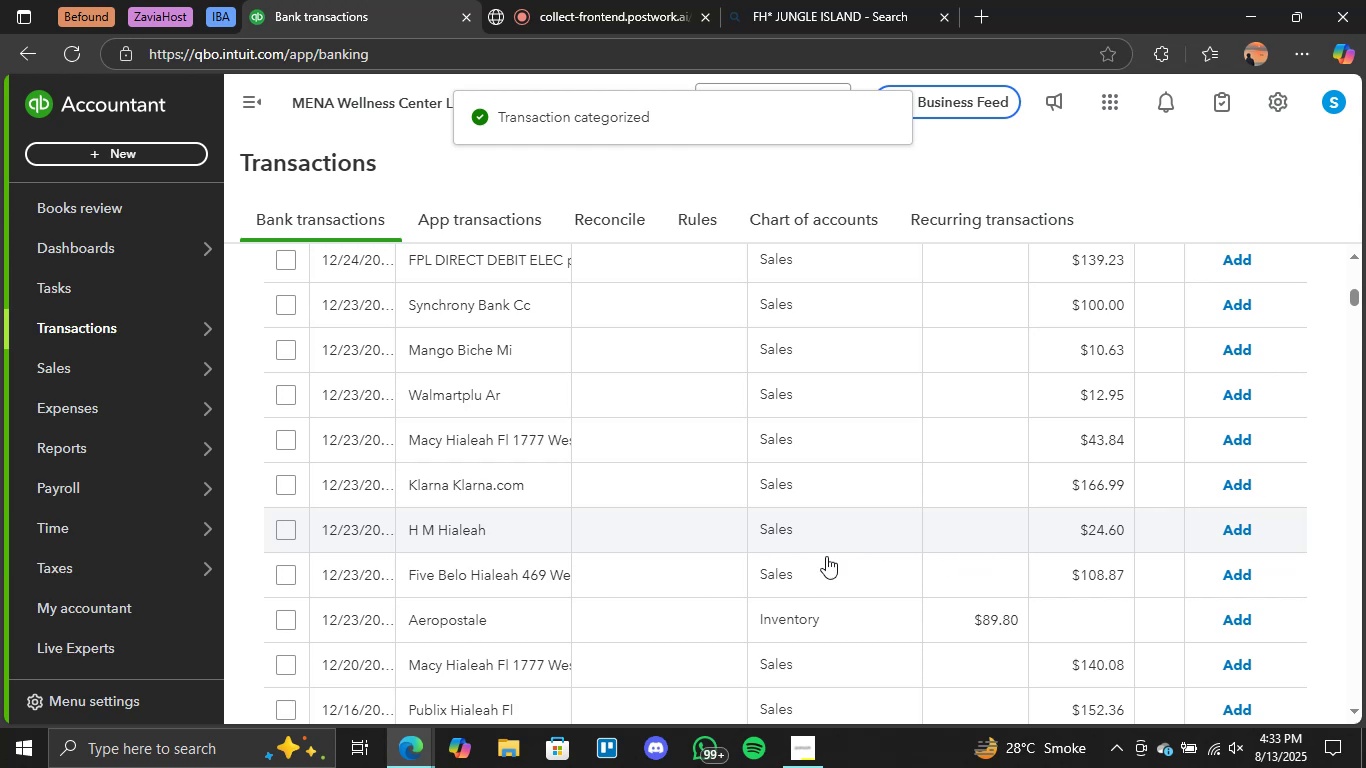 
scroll: coordinate [826, 556], scroll_direction: down, amount: 2.0
 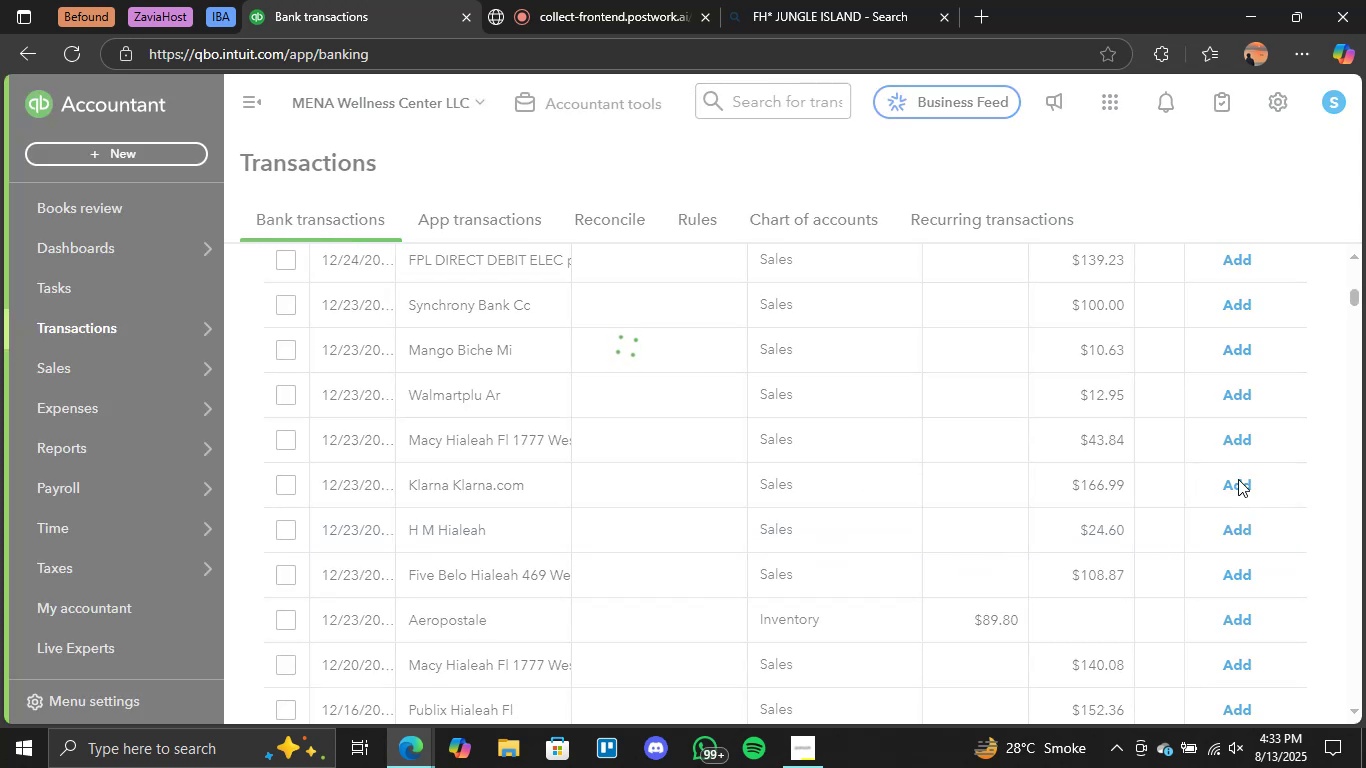 
wait(5.46)
 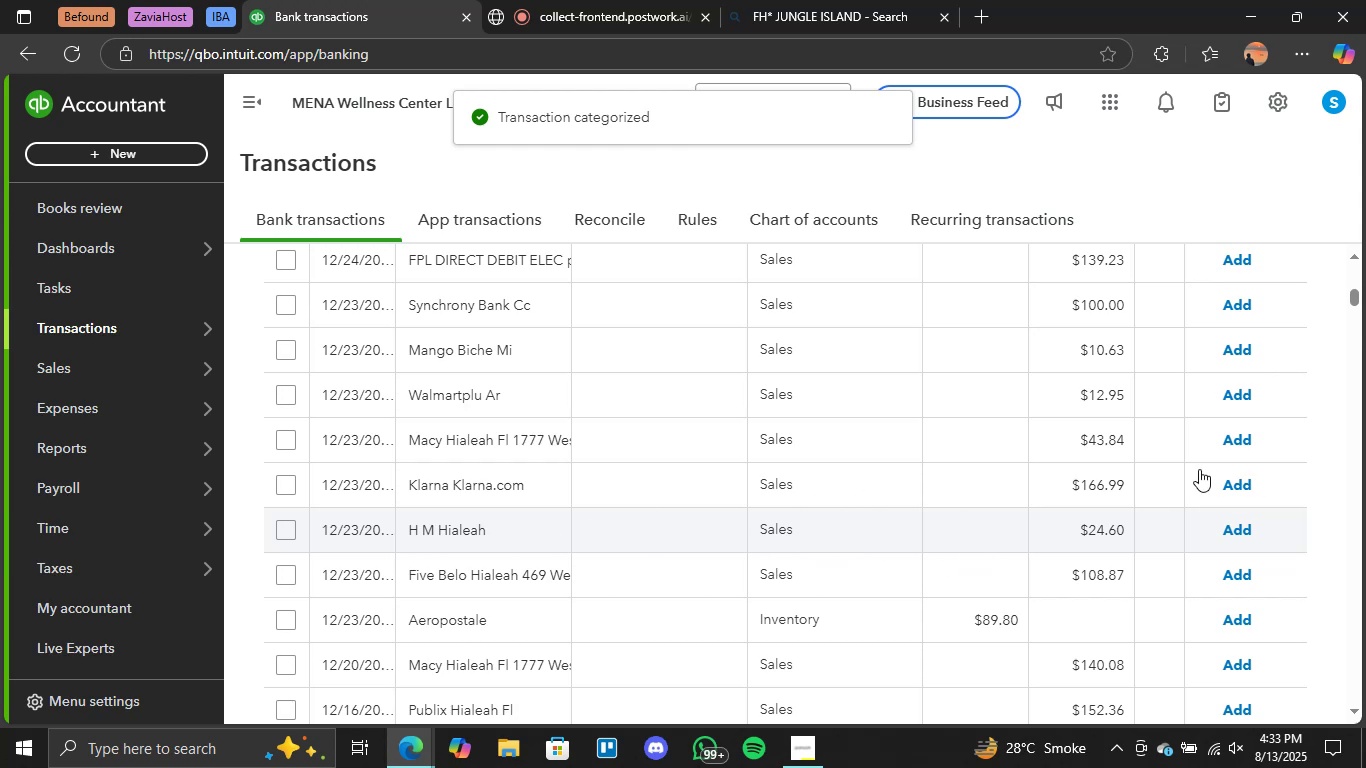 
scroll: coordinate [499, 565], scroll_direction: down, amount: 5.0
 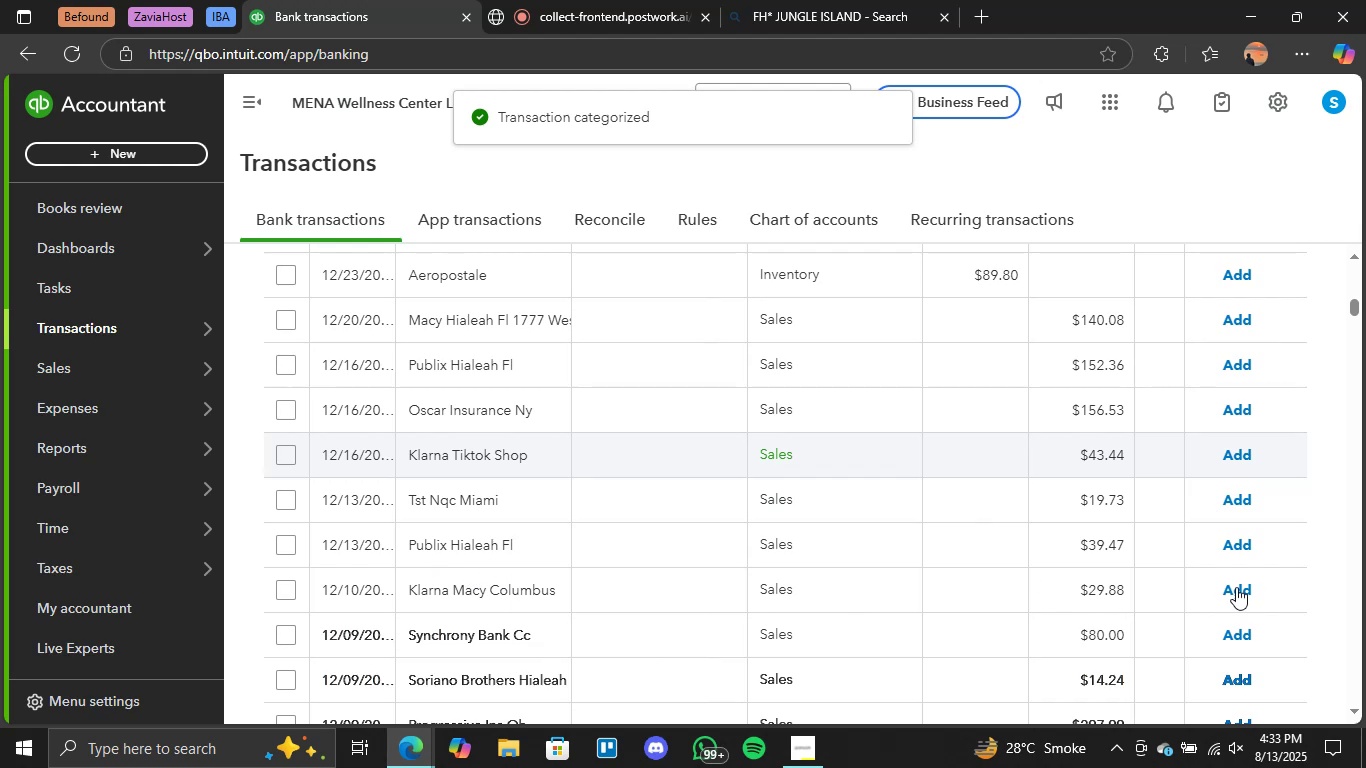 
scroll: coordinate [795, 559], scroll_direction: up, amount: 2.0
 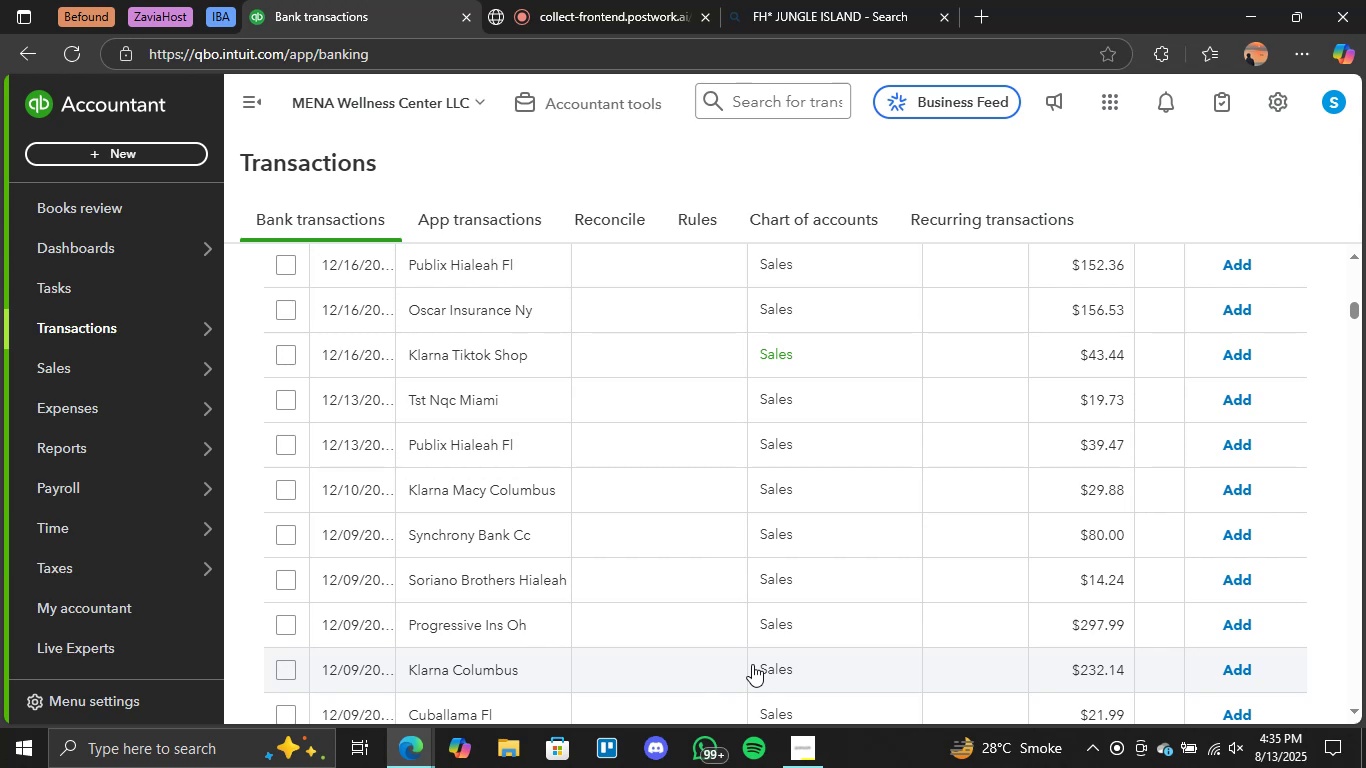 
wait(81.96)
 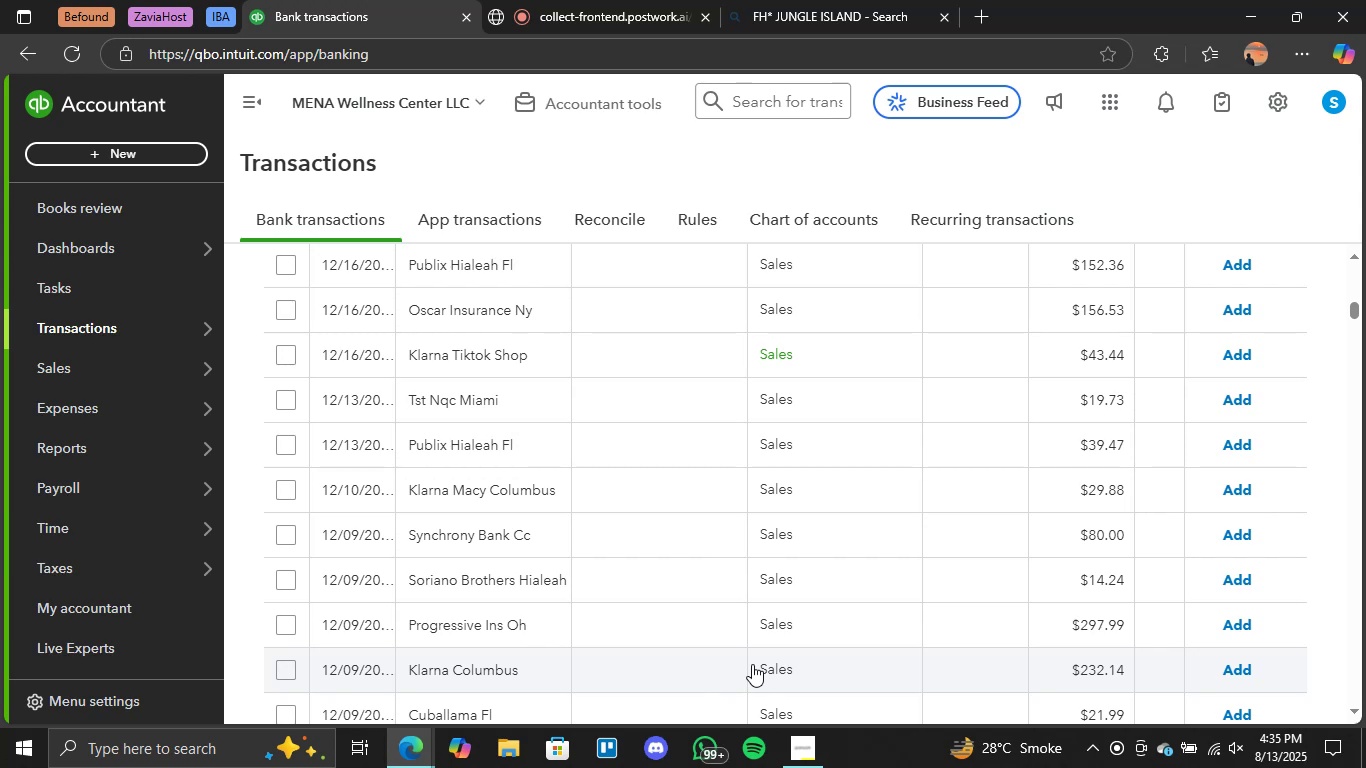 
scroll: coordinate [553, 576], scroll_direction: down, amount: 5.0
 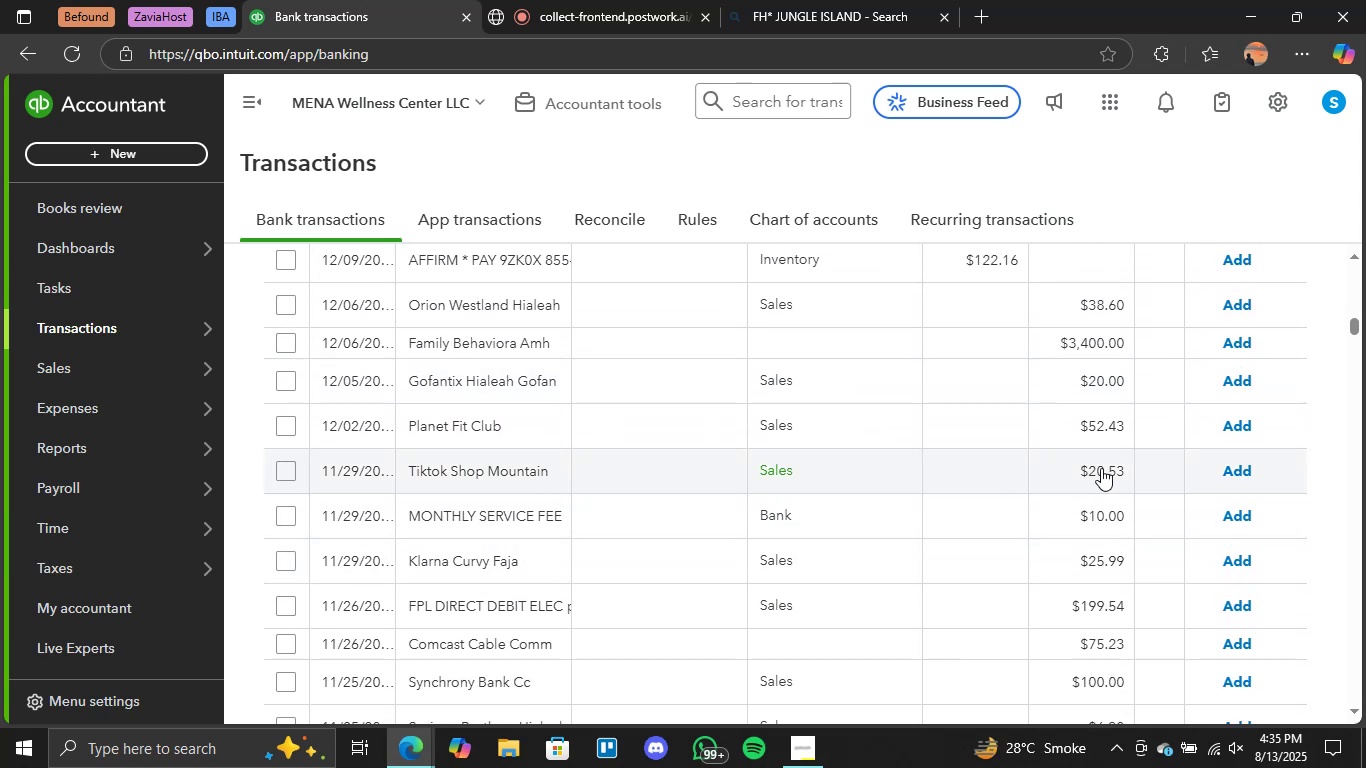 
left_click([1227, 464])
 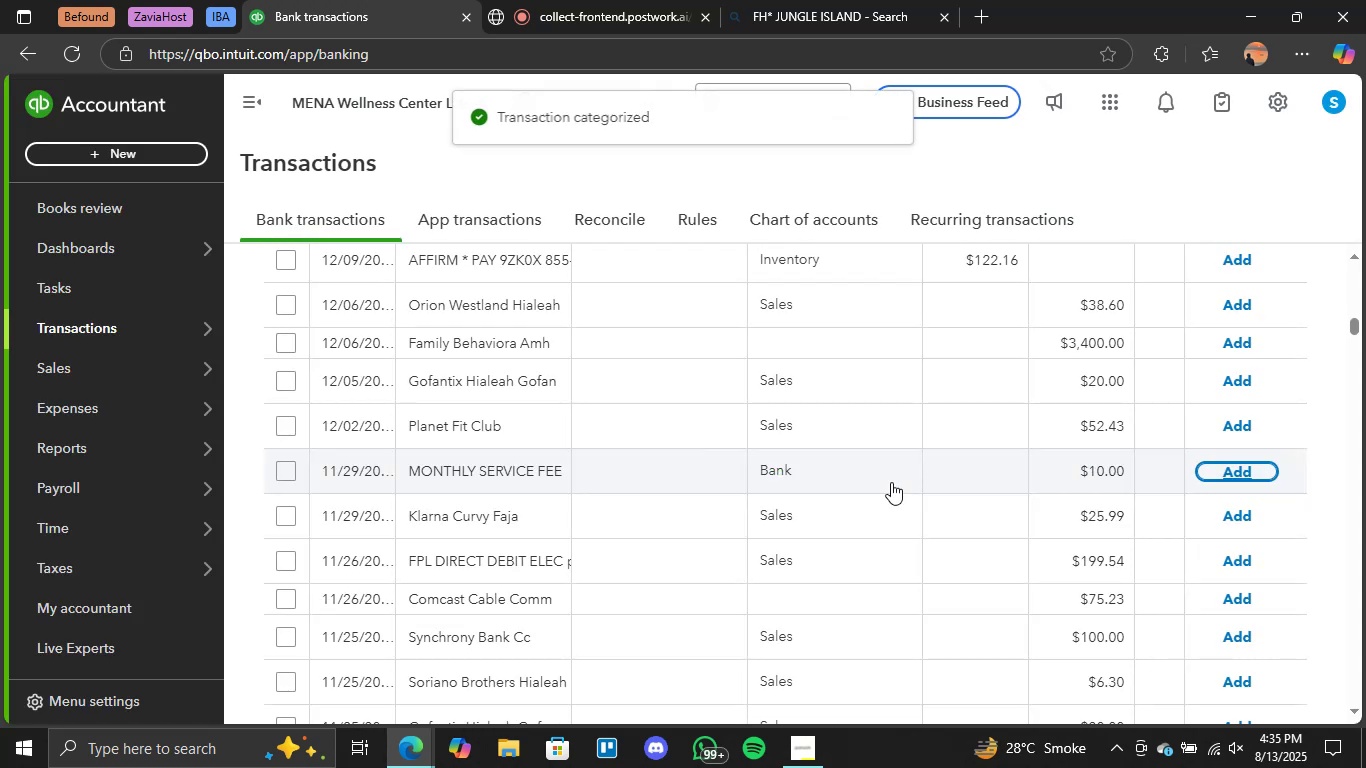 
wait(8.48)
 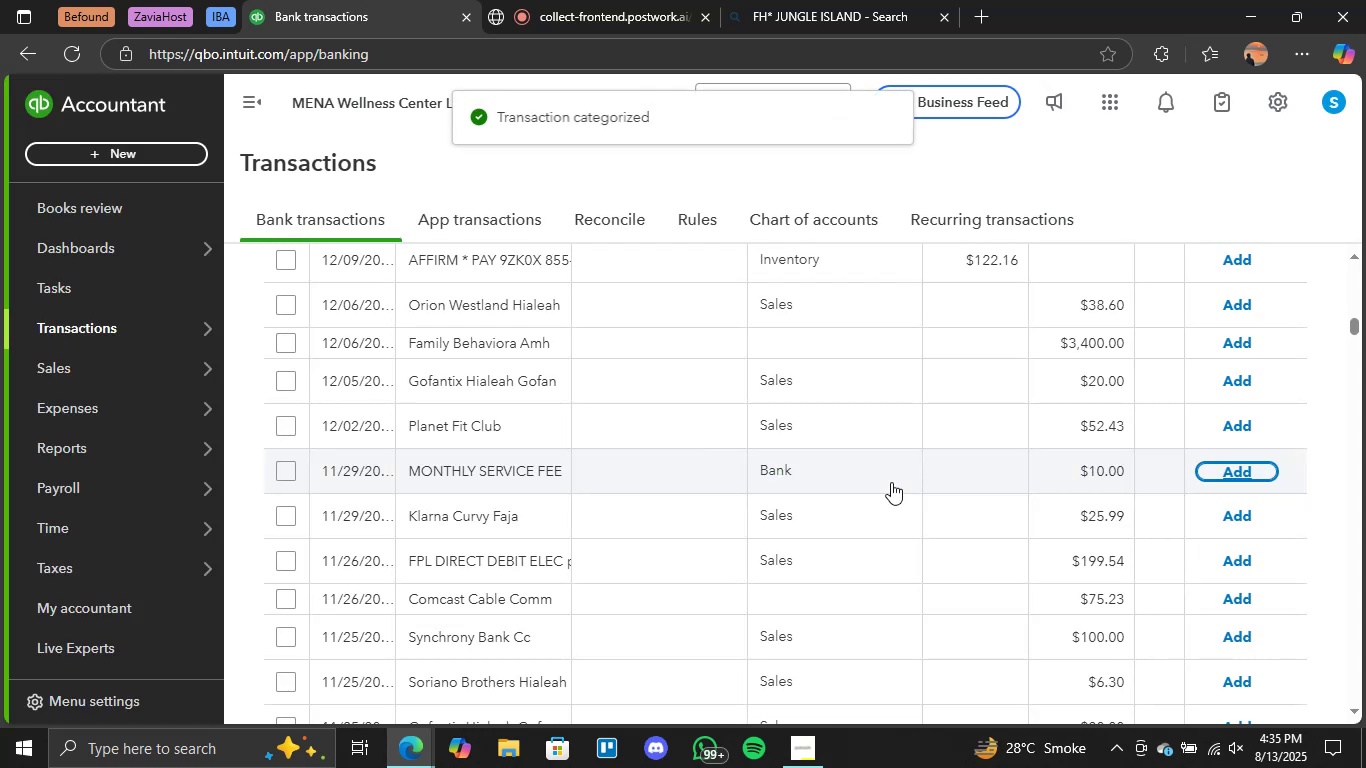 
left_click([1238, 467])
 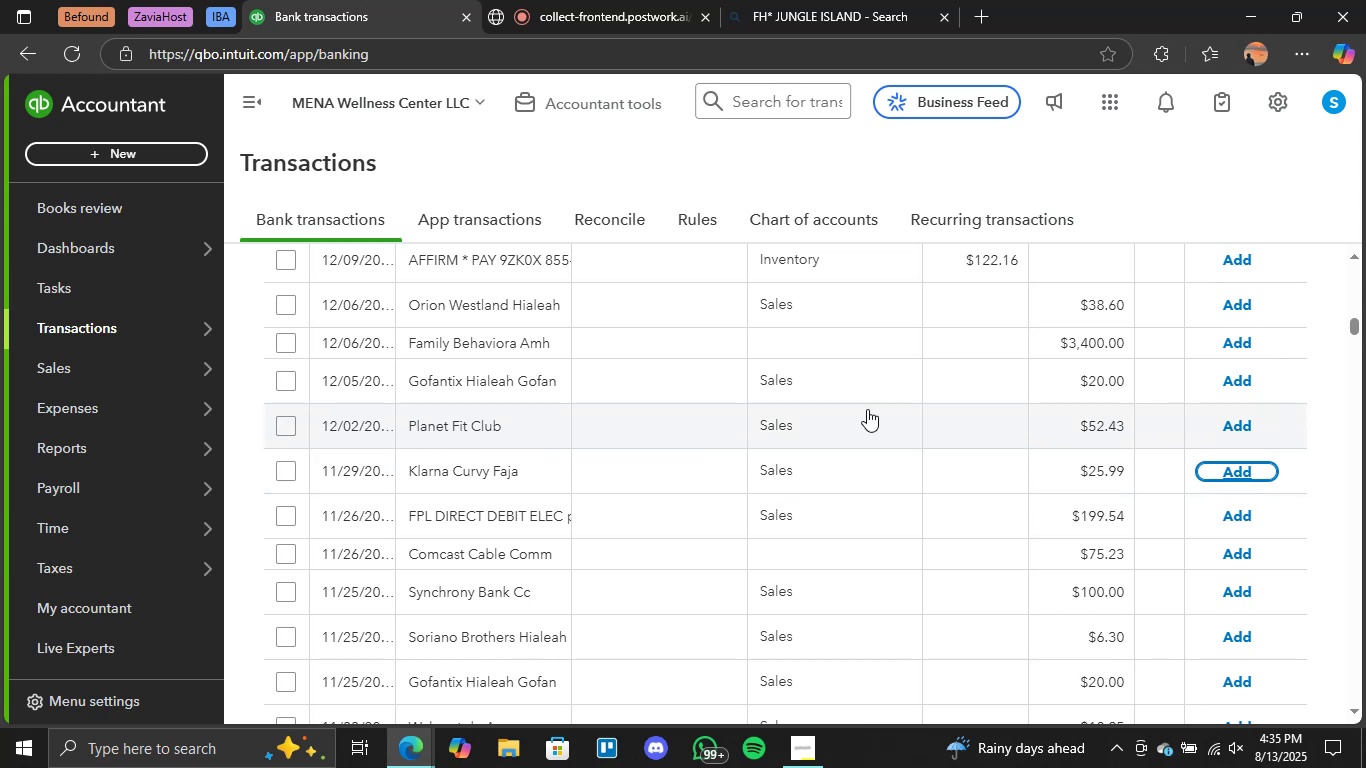 
wait(33.16)
 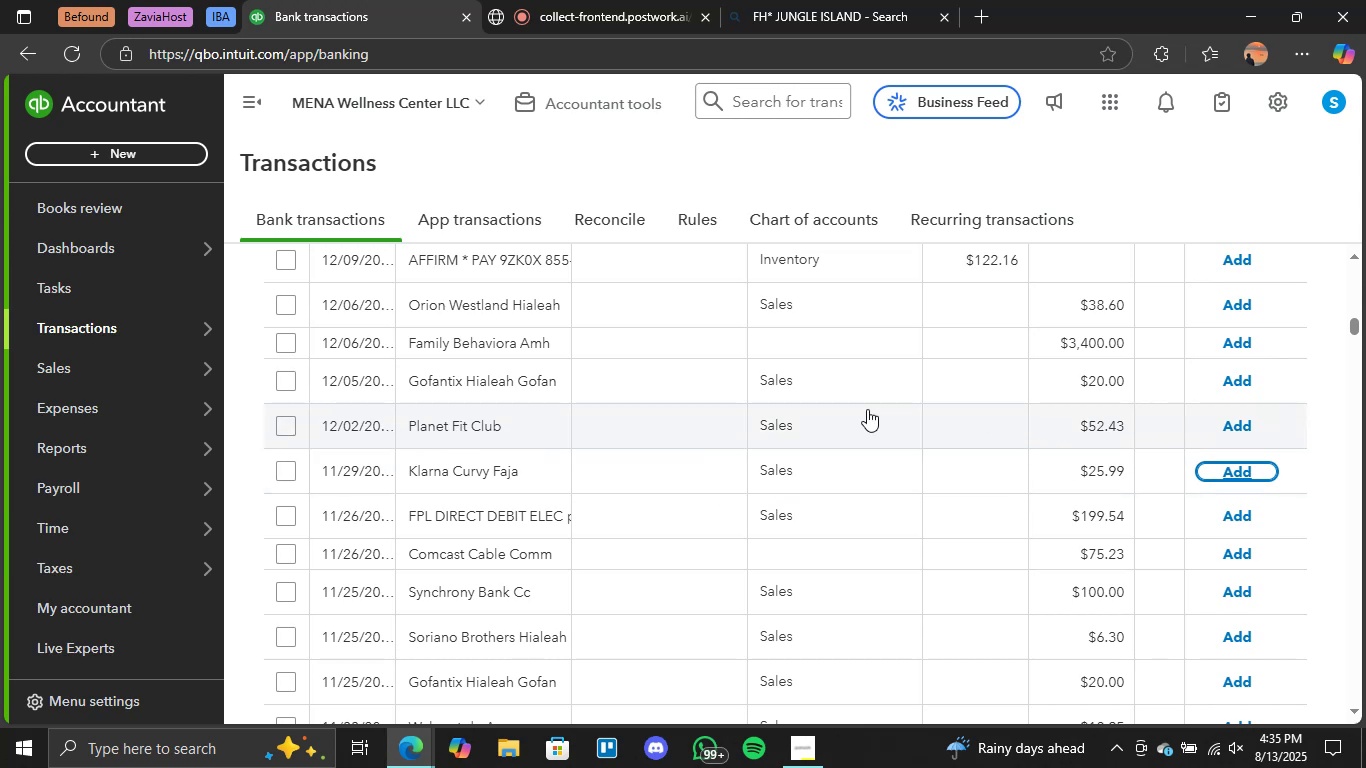 
left_click([481, 421])
 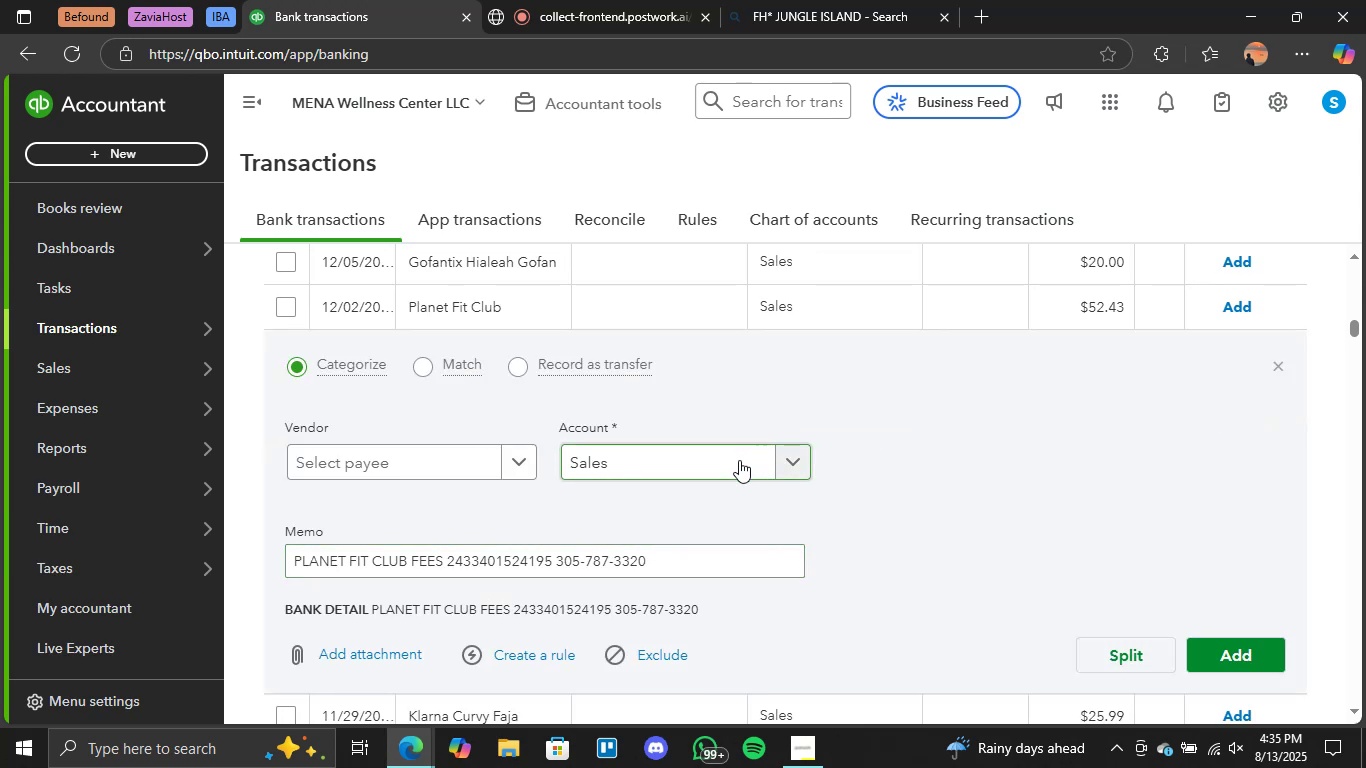 
left_click([742, 461])
 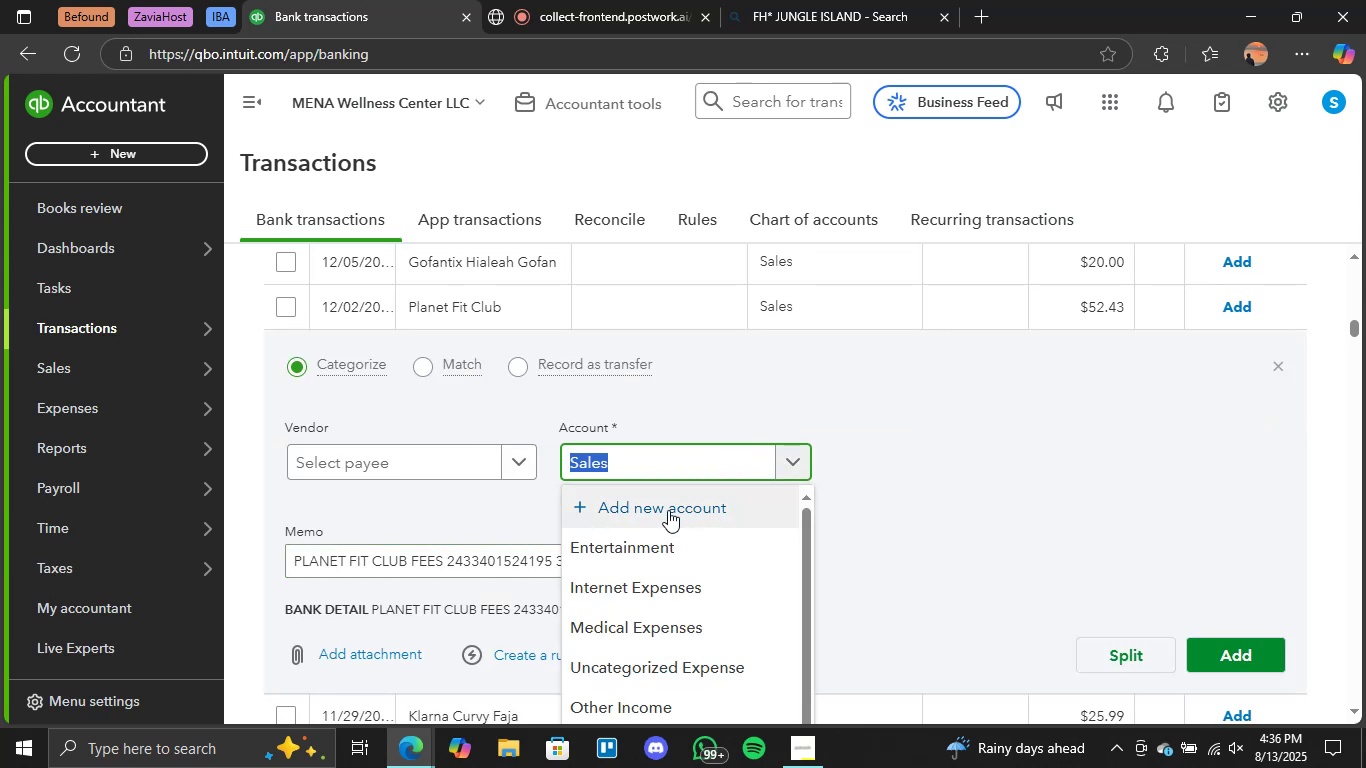 
left_click([668, 510])
 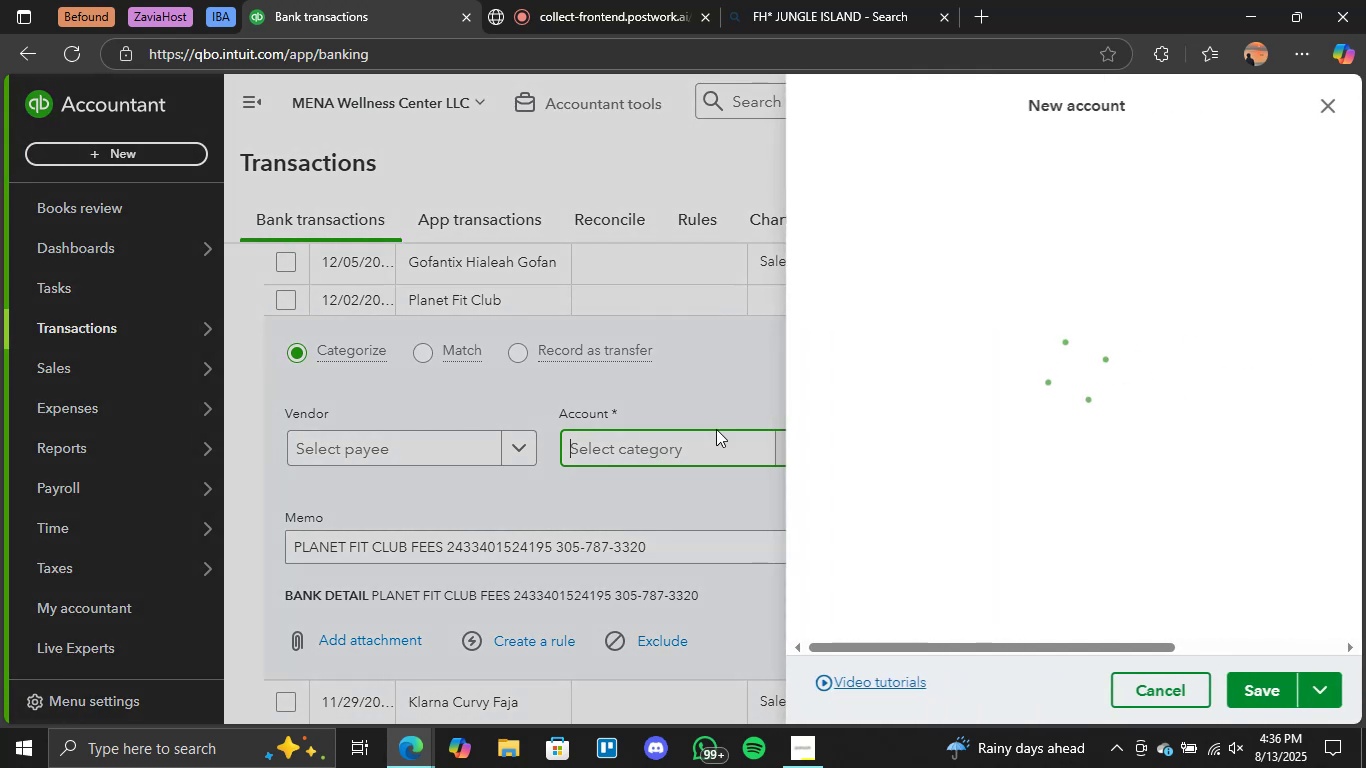 
left_click([1333, 104])
 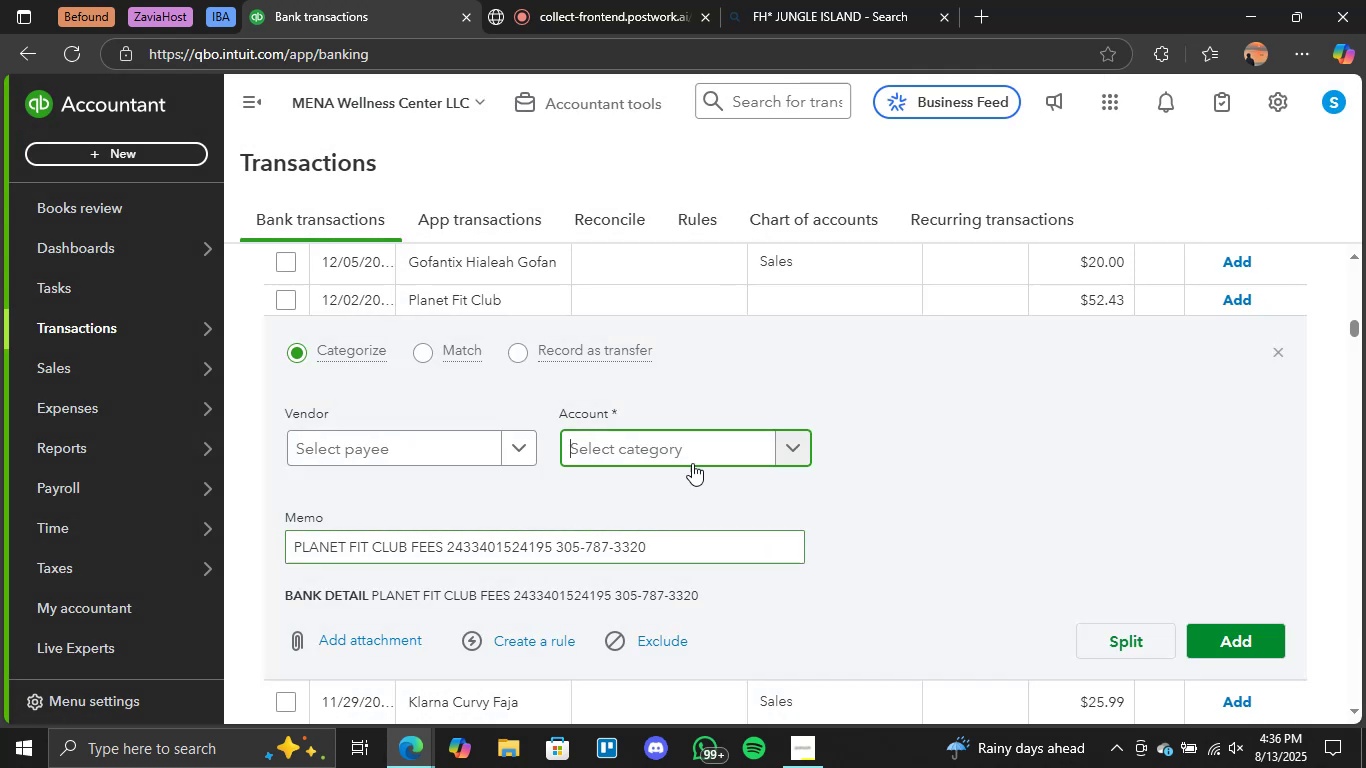 
left_click([786, 446])
 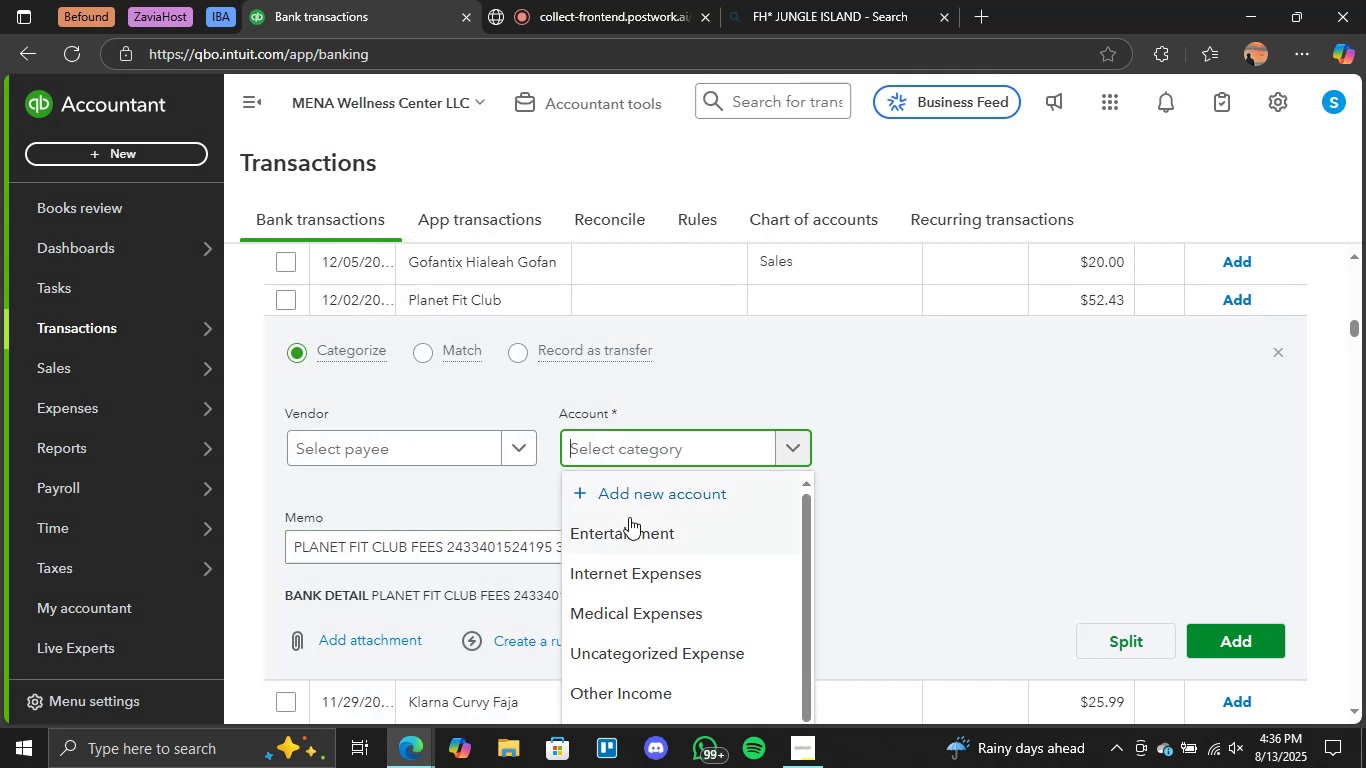 
left_click([629, 537])
 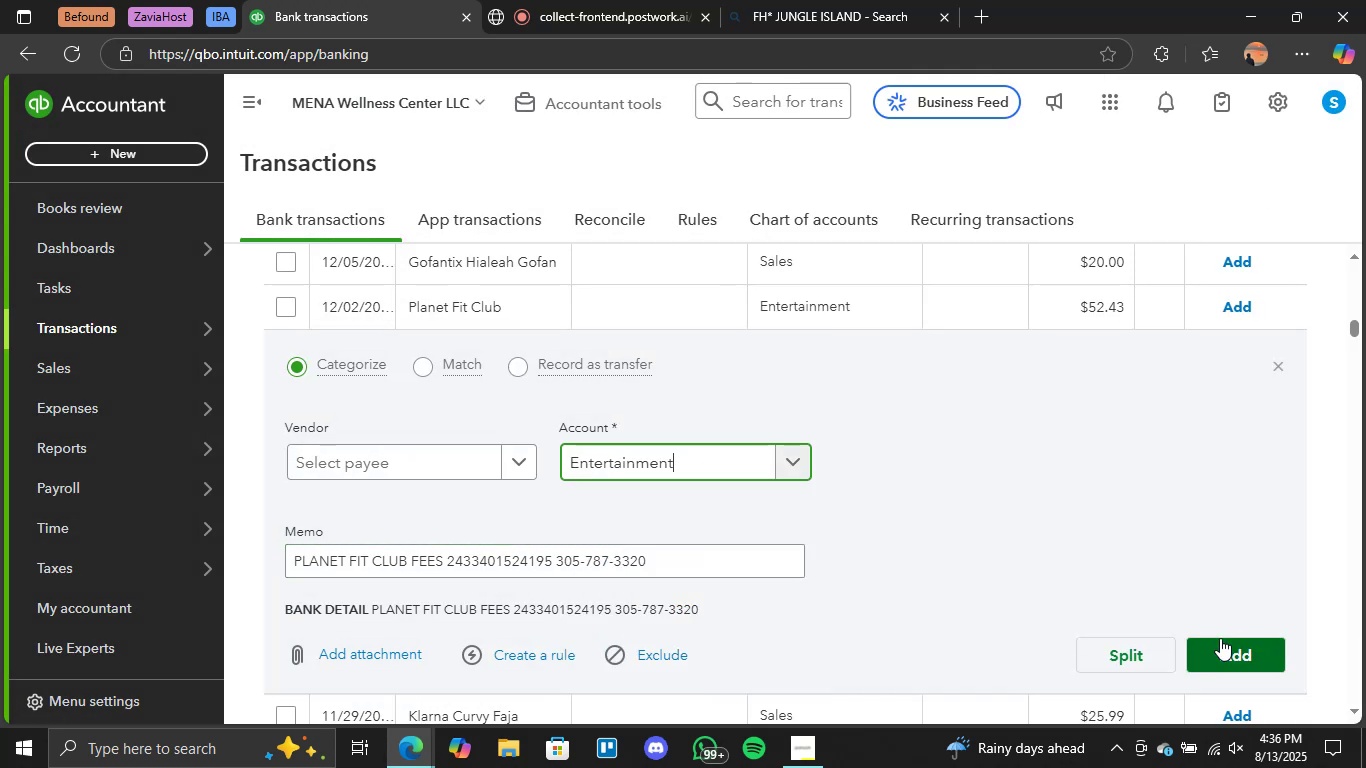 
left_click([1220, 638])
 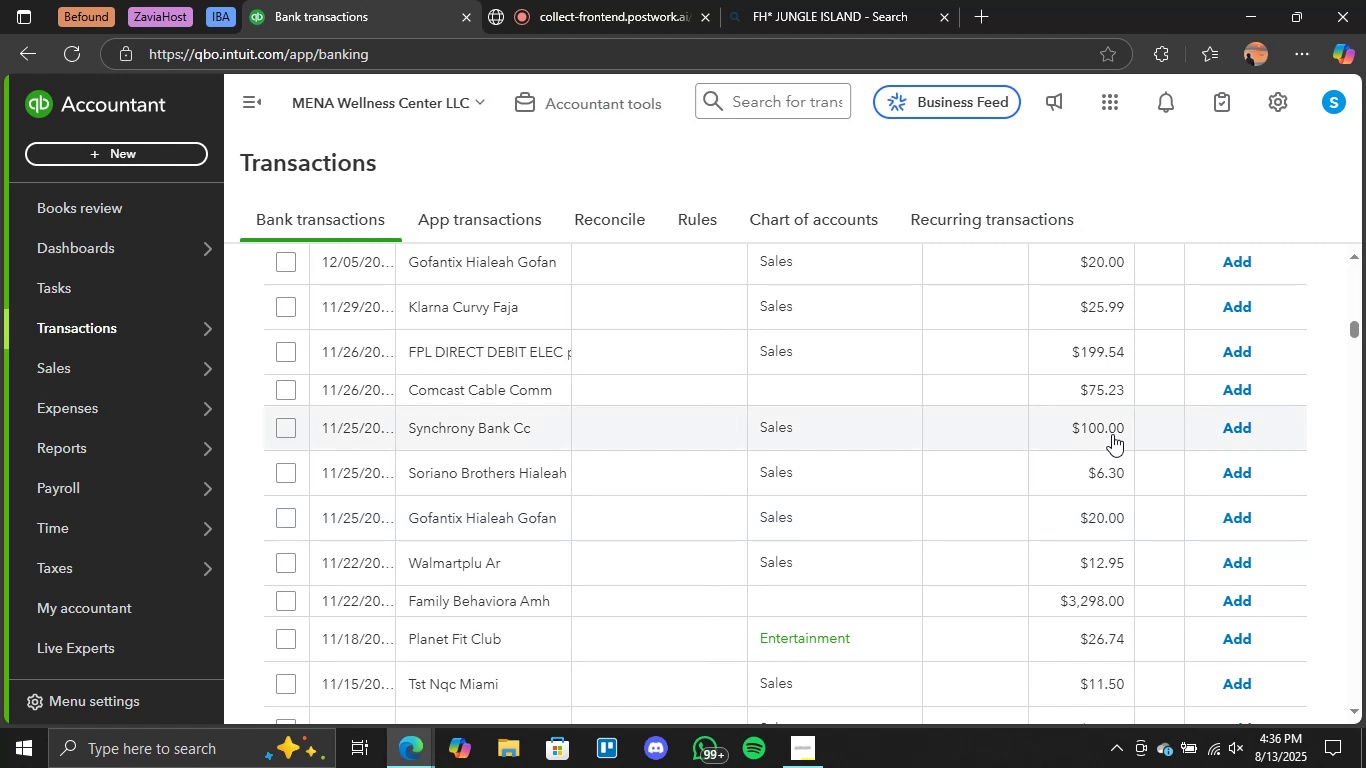 
wait(23.87)
 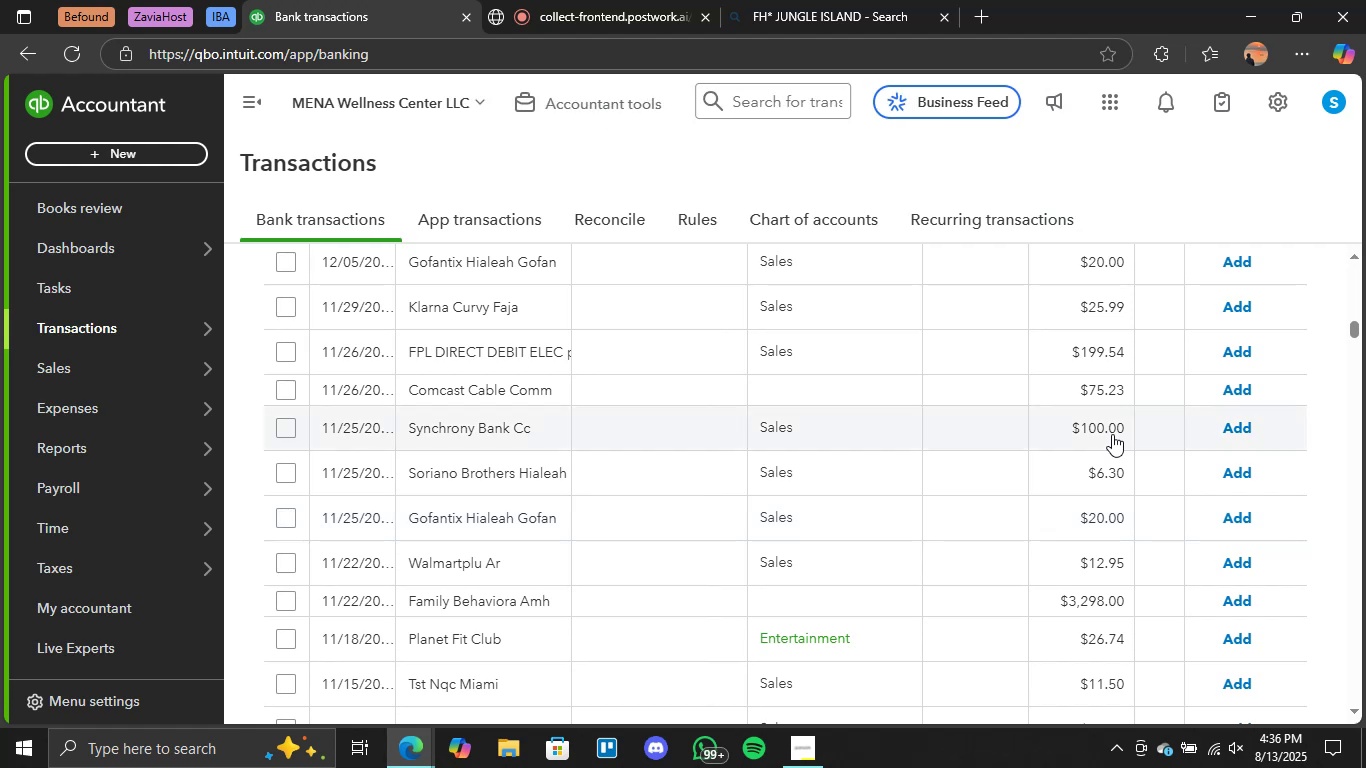 
mouse_move([1227, 632])
 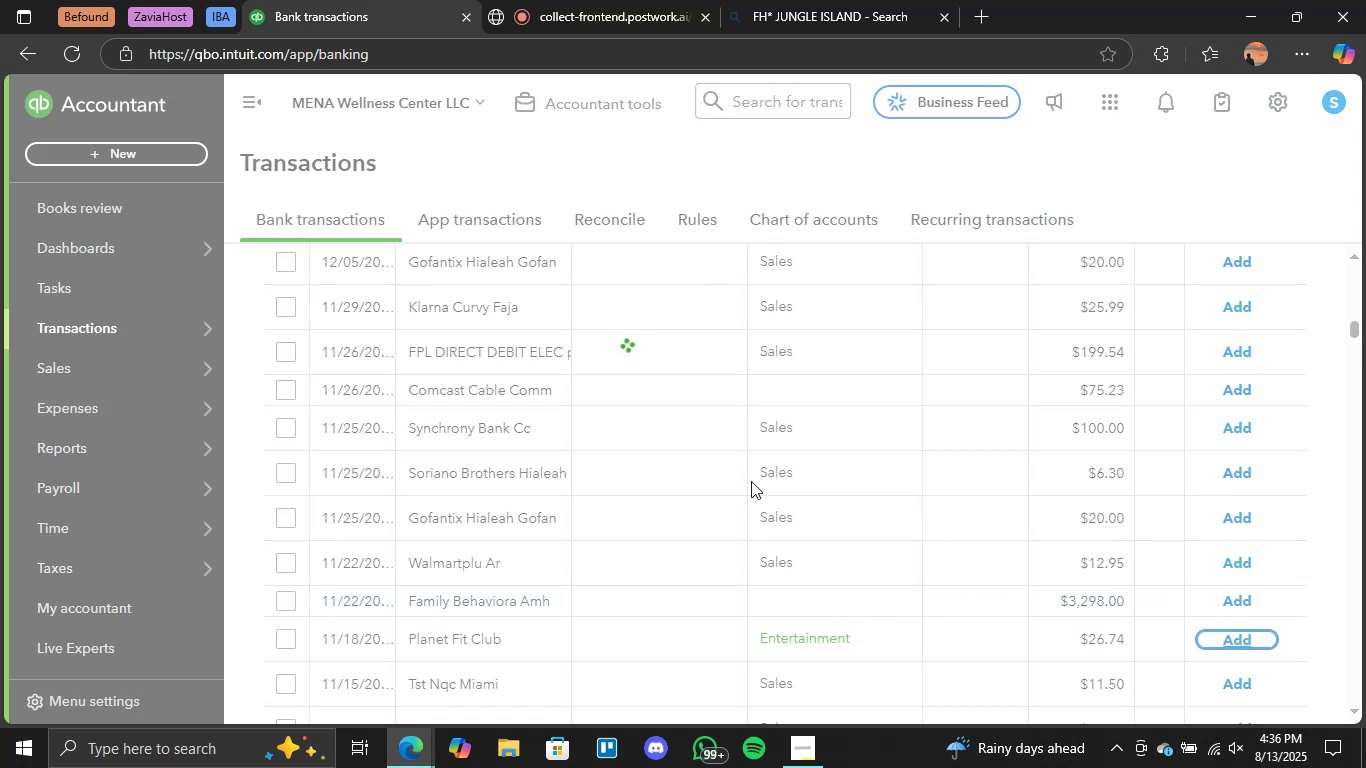 
scroll: coordinate [607, 517], scroll_direction: down, amount: 5.0
 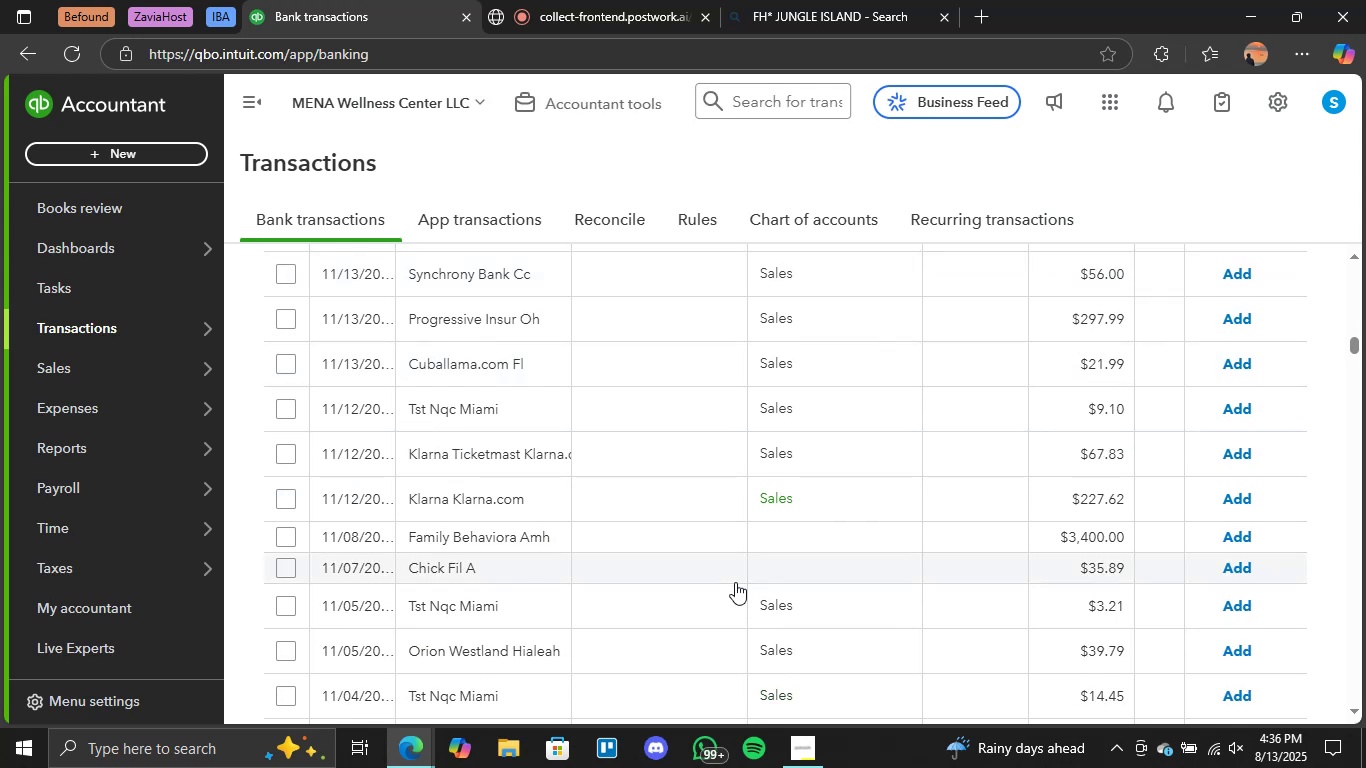 
wait(13.7)
 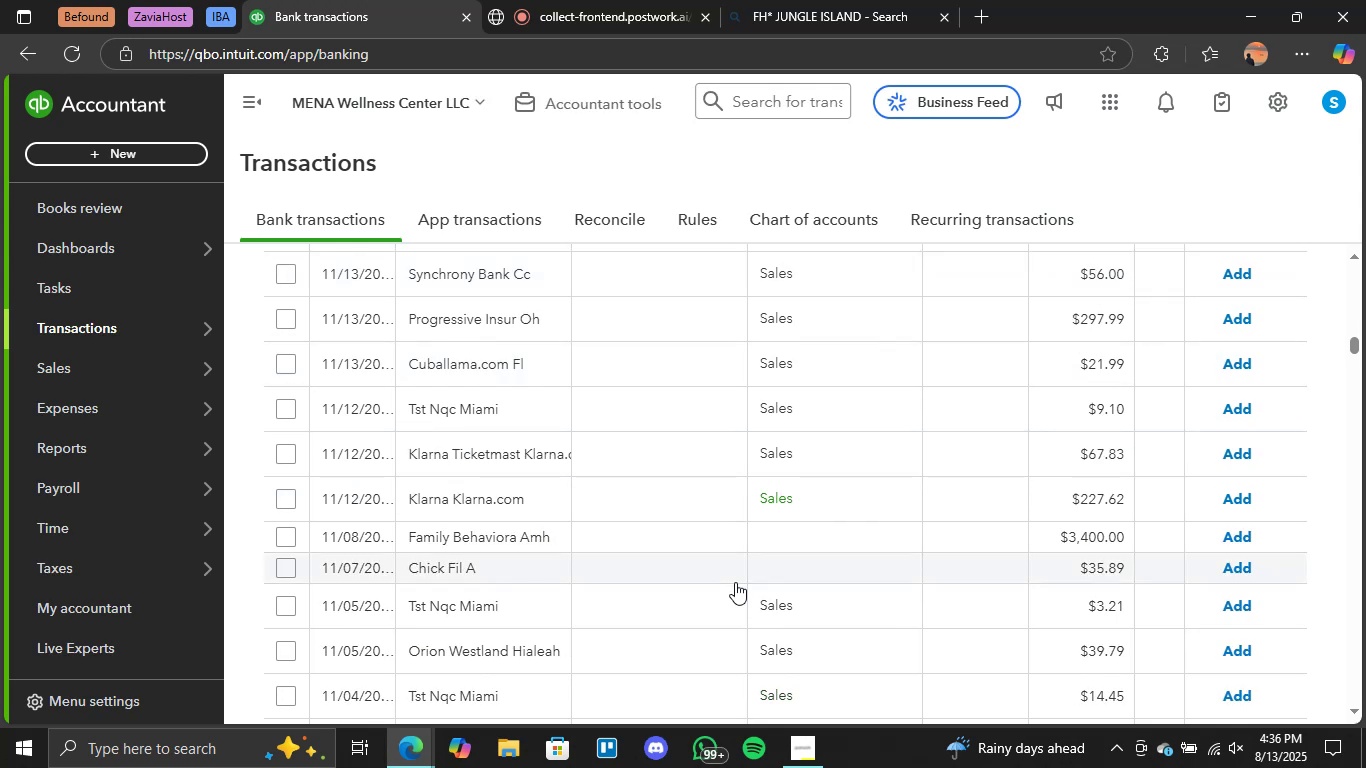 
scroll: coordinate [503, 607], scroll_direction: down, amount: 4.0
 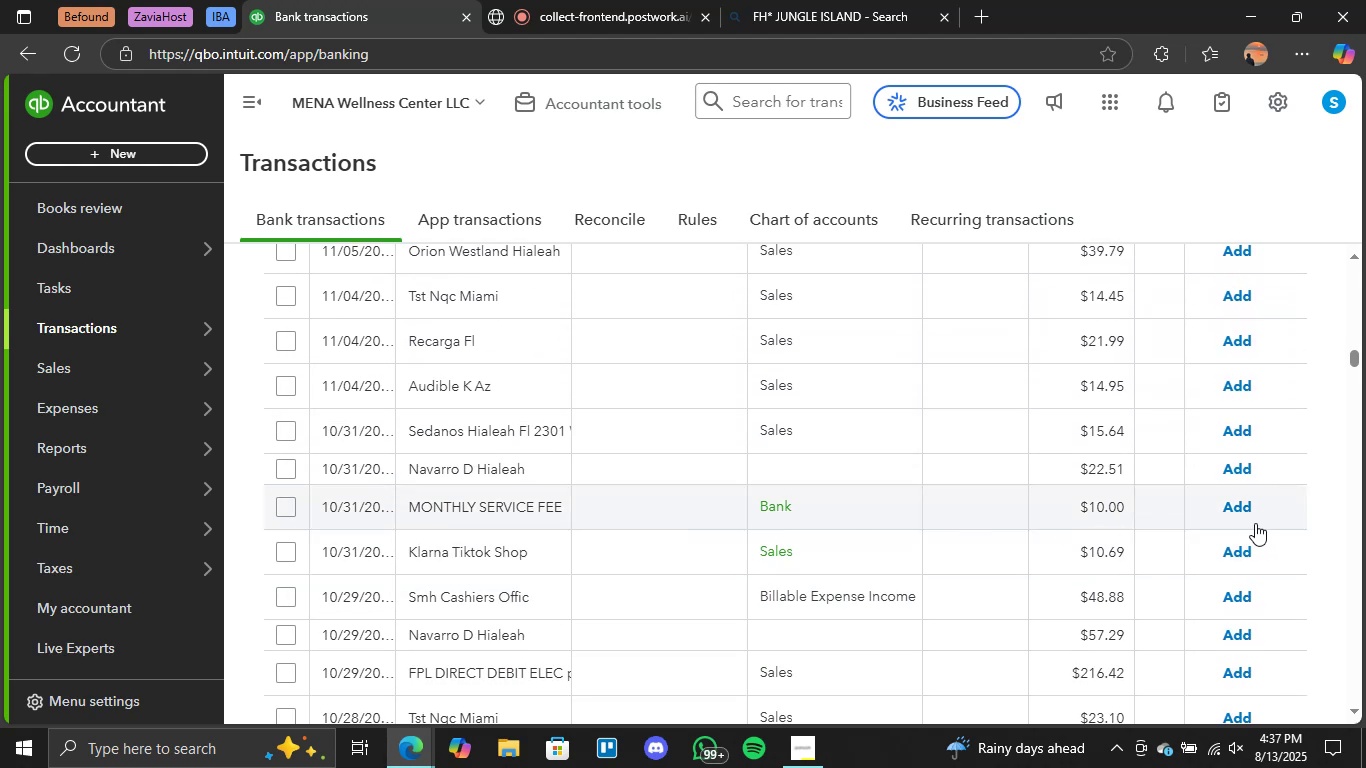 
left_click([1241, 512])
 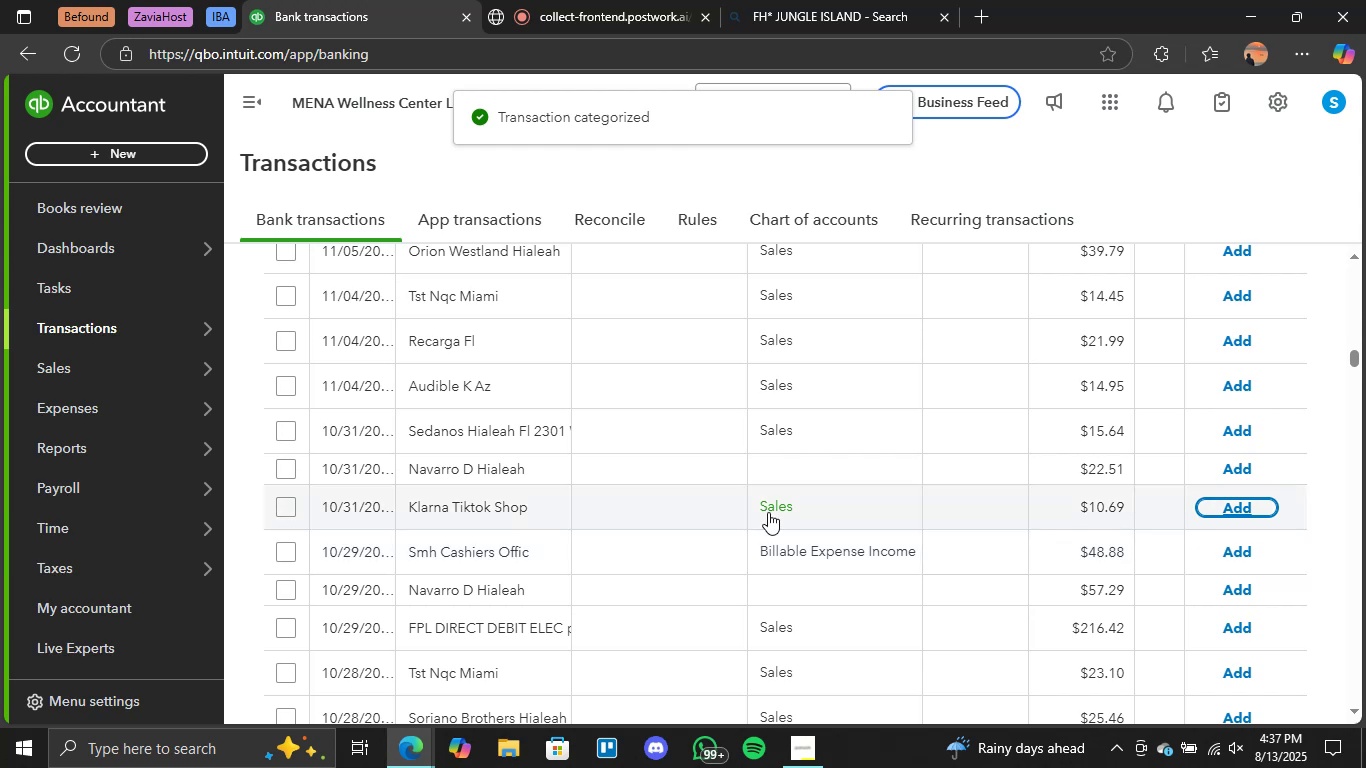 
wait(18.56)
 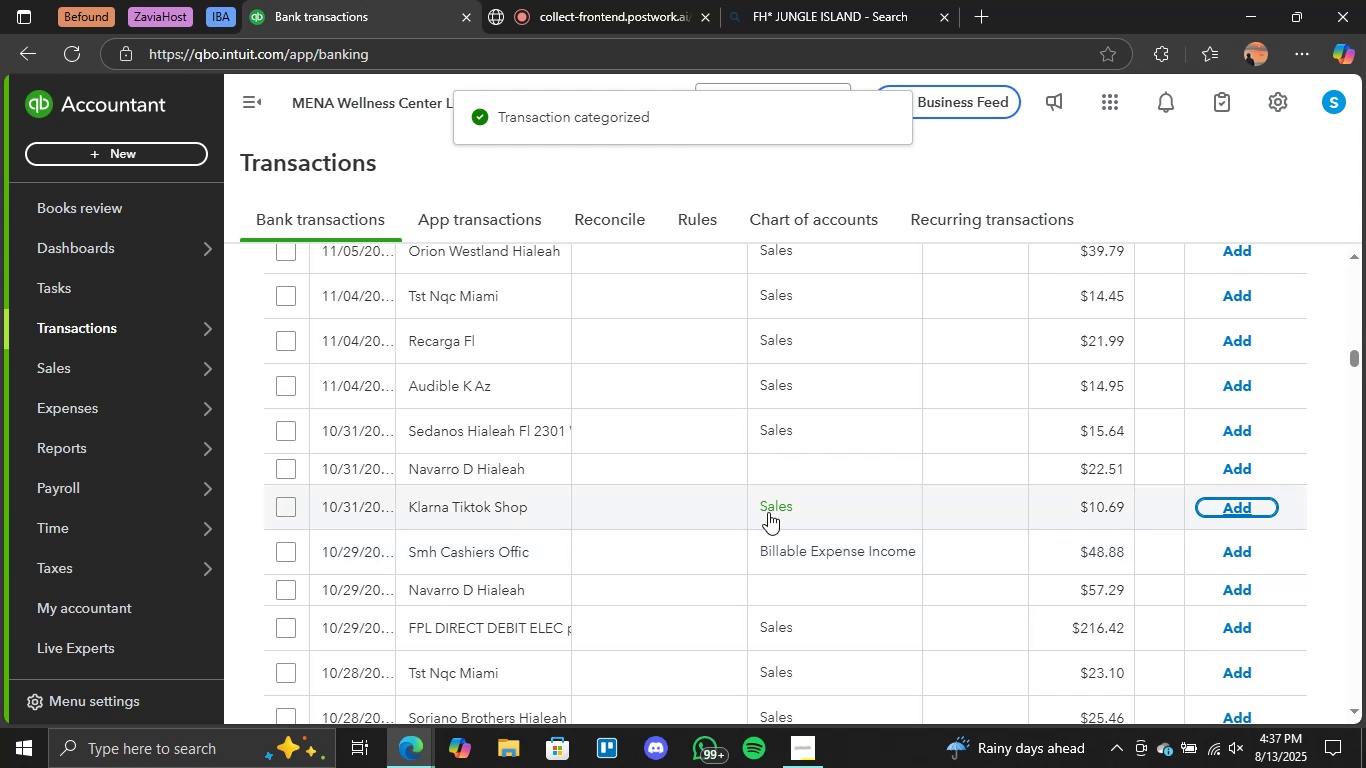 
left_click([1227, 504])
 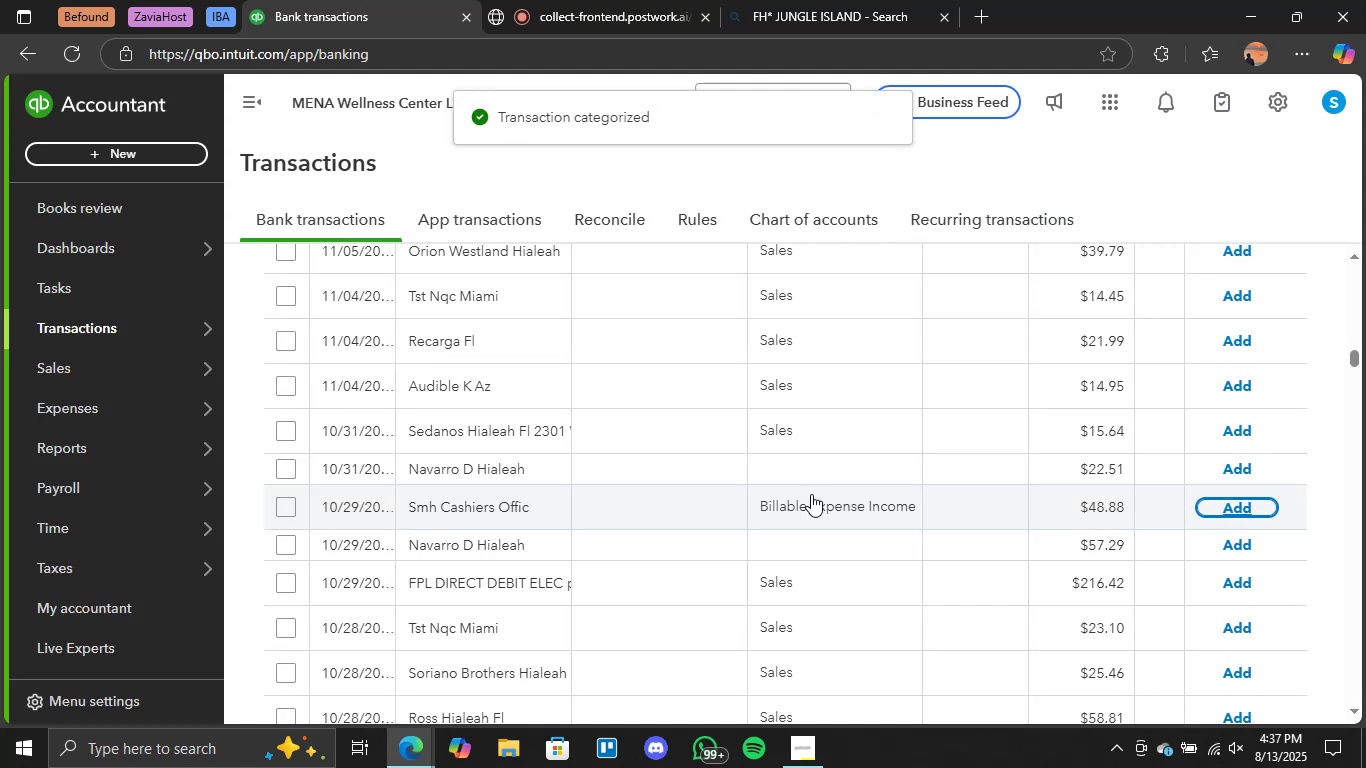 
wait(14.76)
 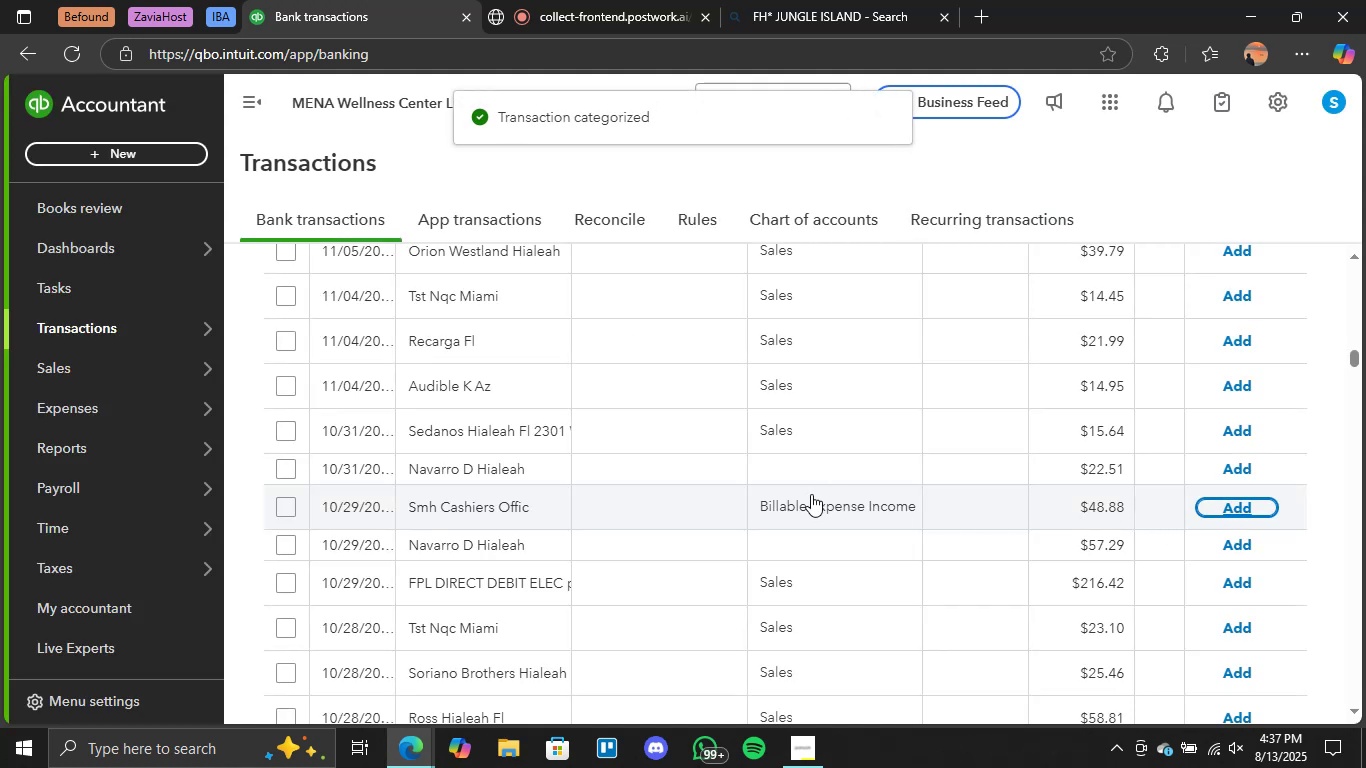 
scroll: coordinate [578, 603], scroll_direction: down, amount: 4.0
 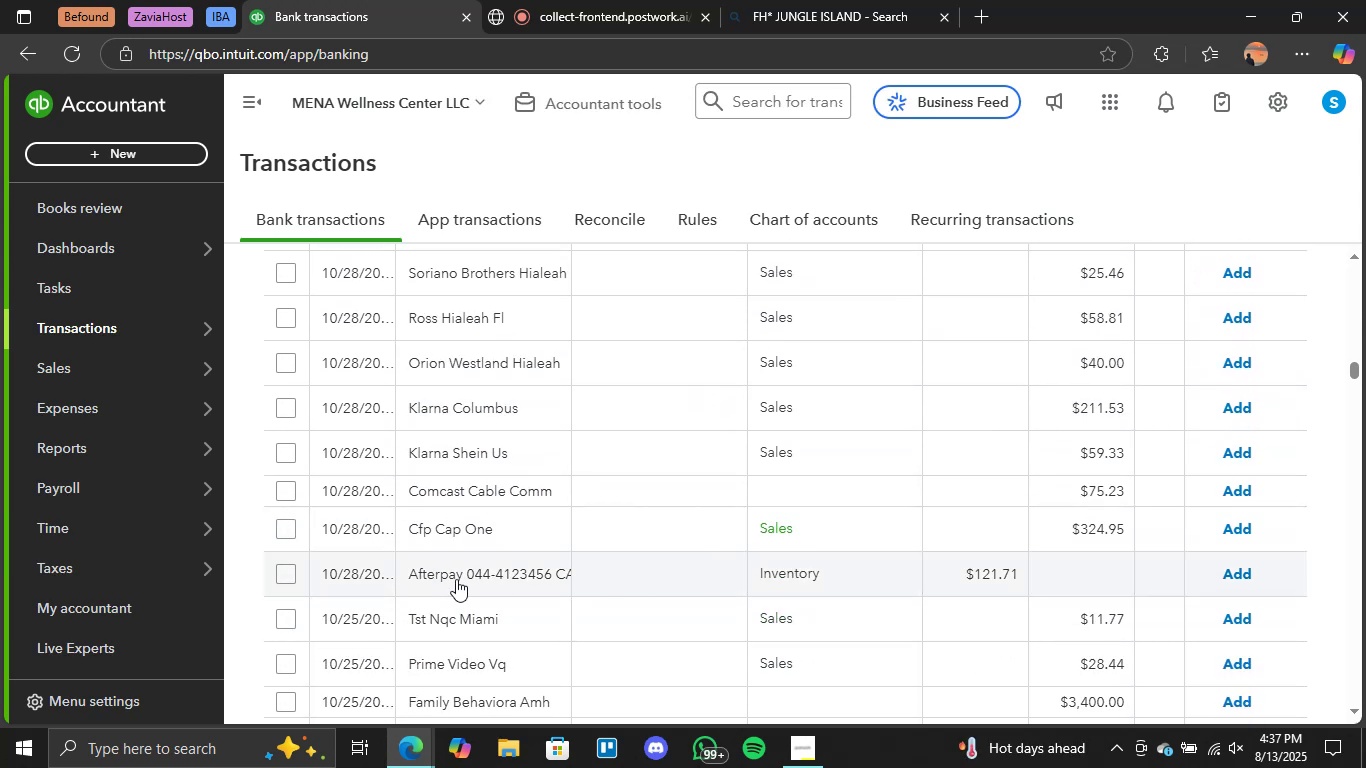 
left_click([471, 574])
 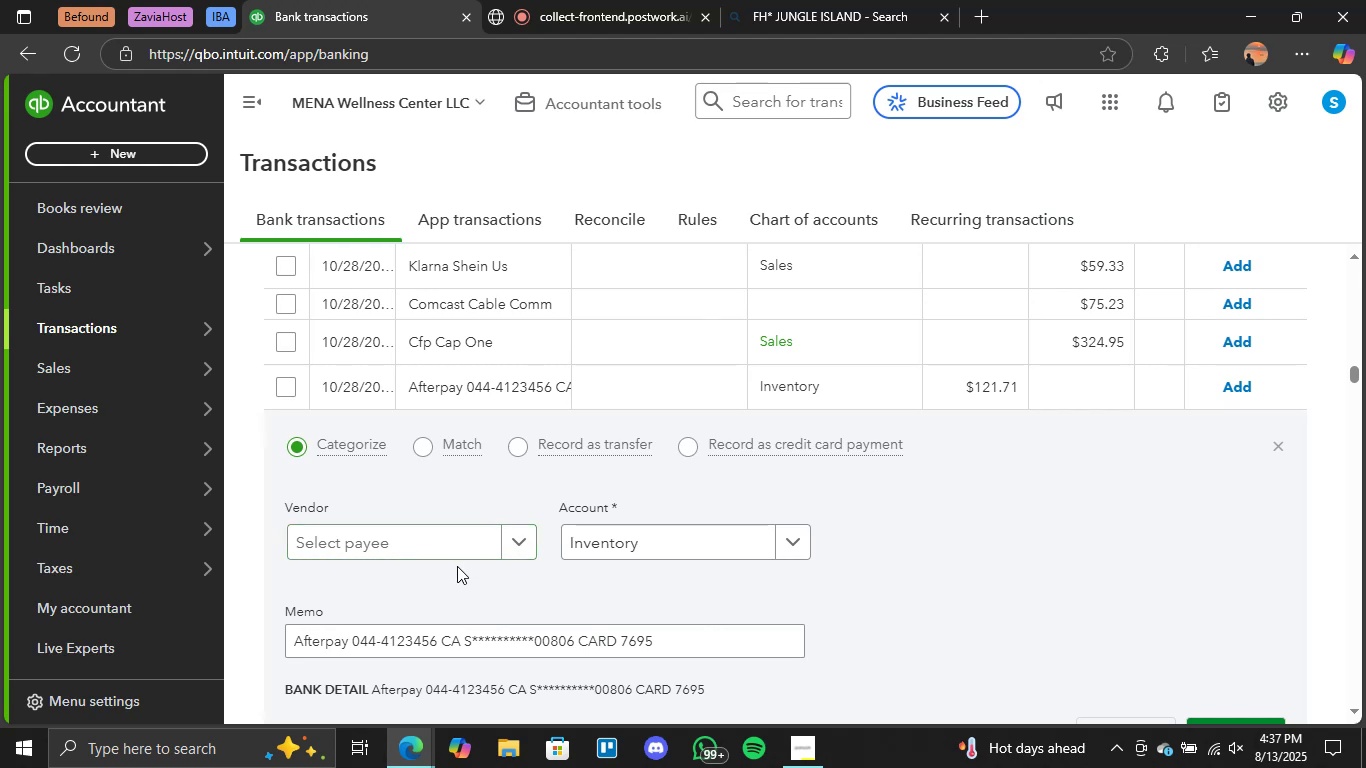 
wait(7.21)
 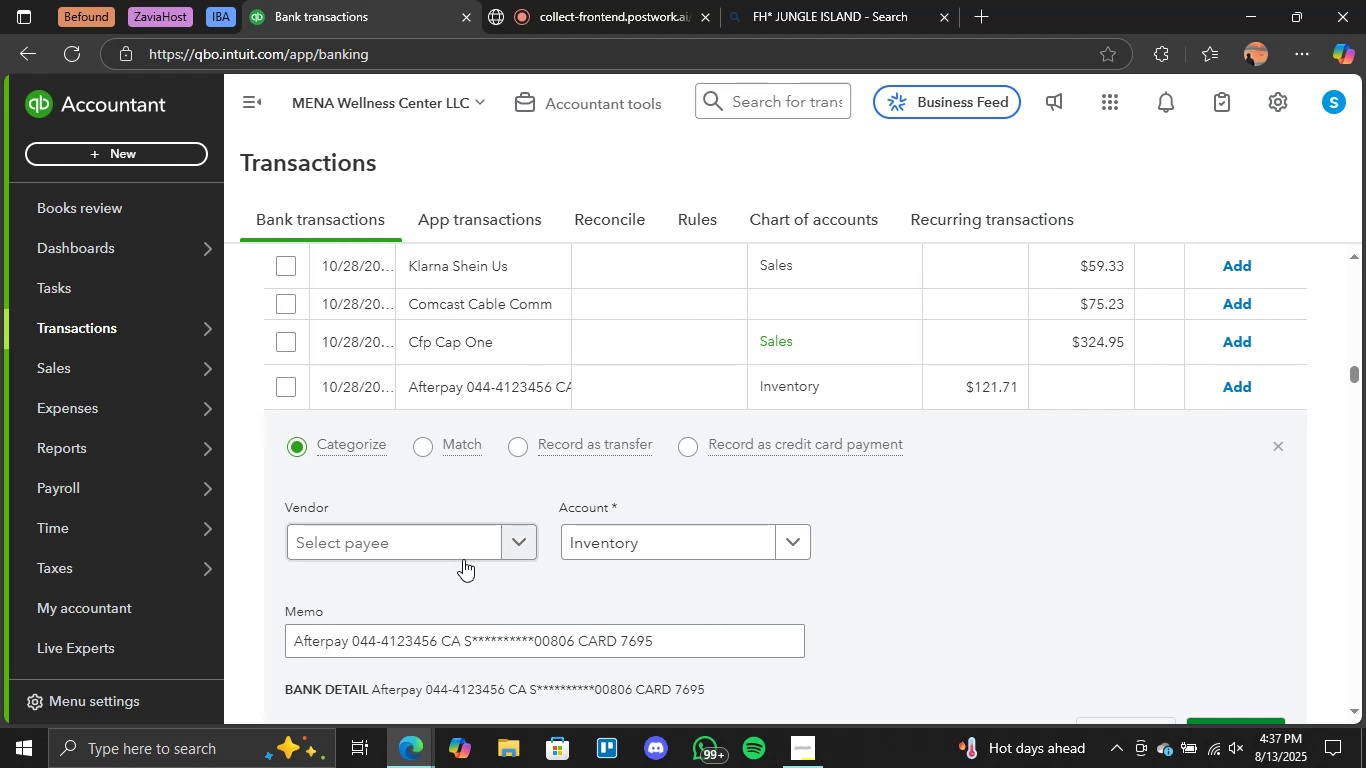 
scroll: coordinate [535, 563], scroll_direction: down, amount: 1.0
 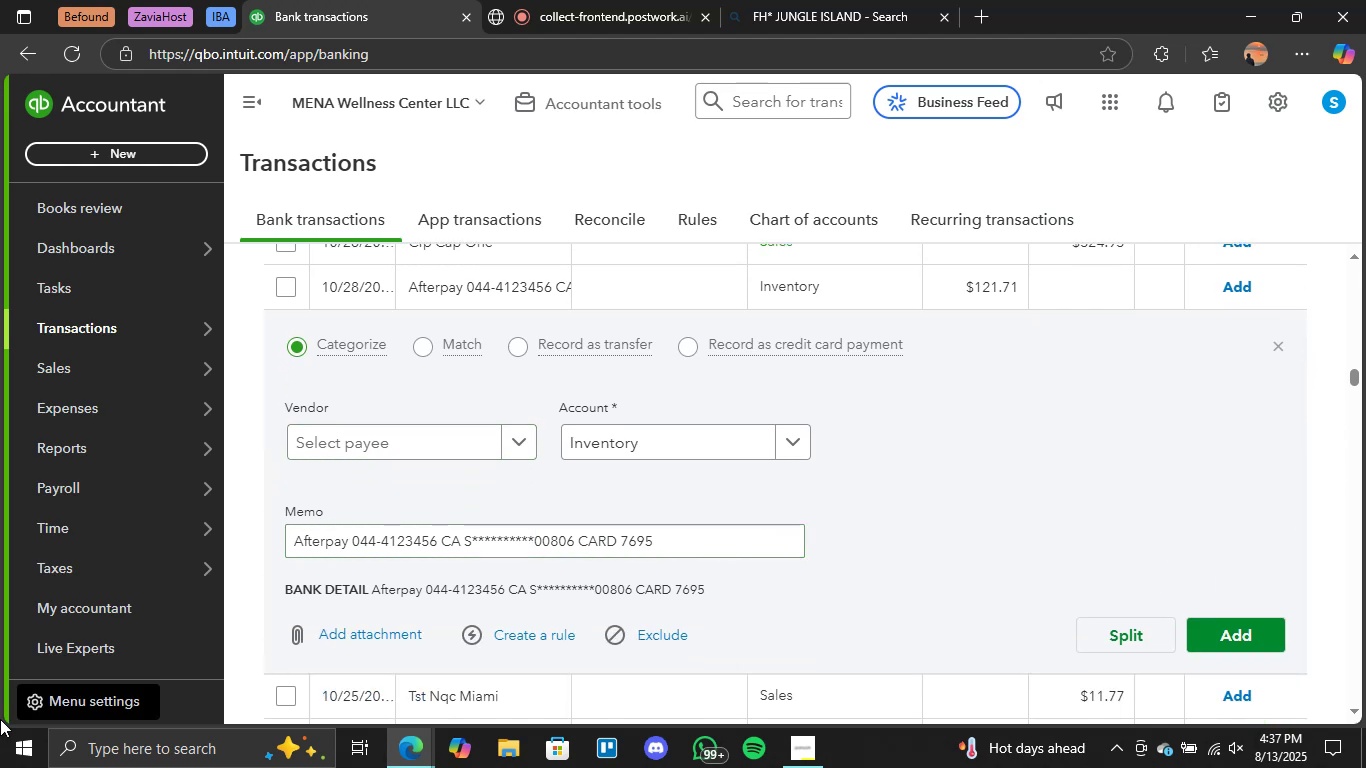 
wait(5.52)
 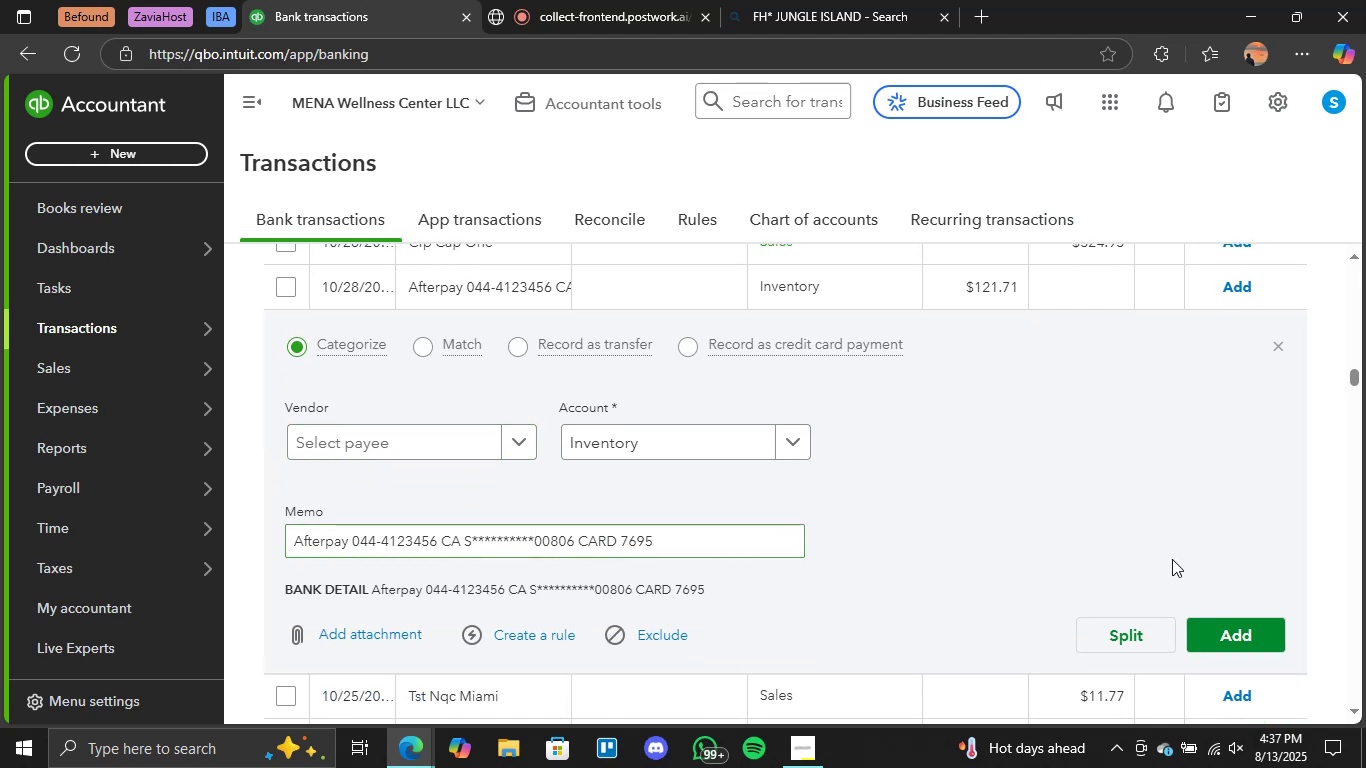 
left_click_drag(start_coordinate=[346, 541], to_coordinate=[294, 548])
 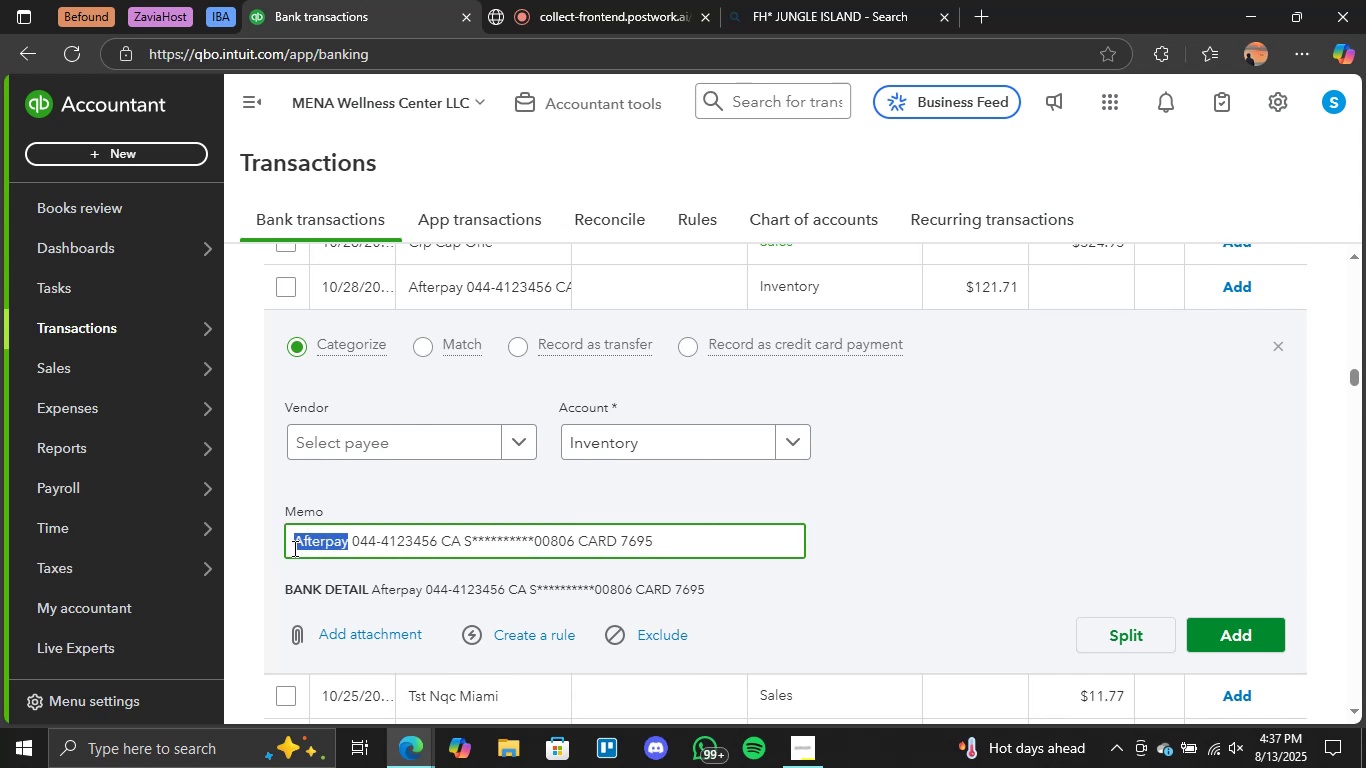 
key(Control+C)
 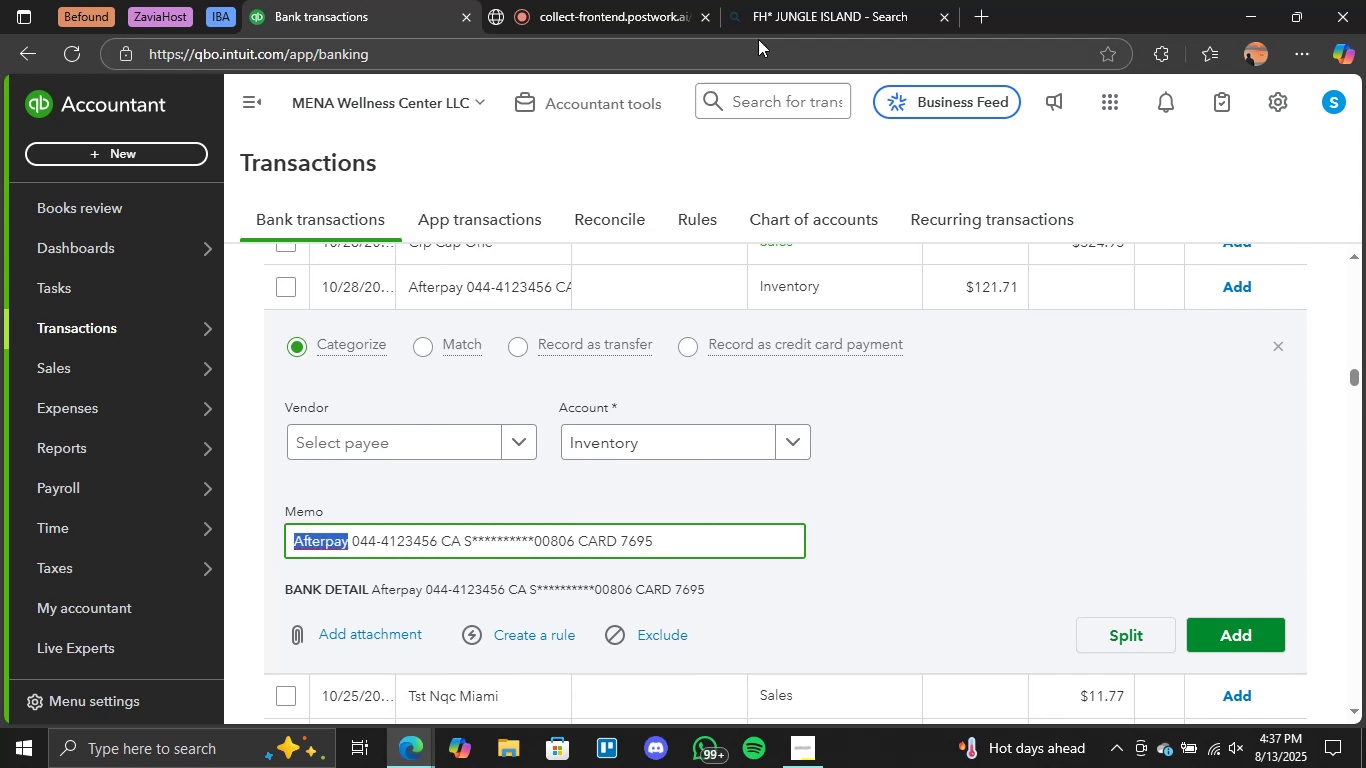 
left_click([797, 12])
 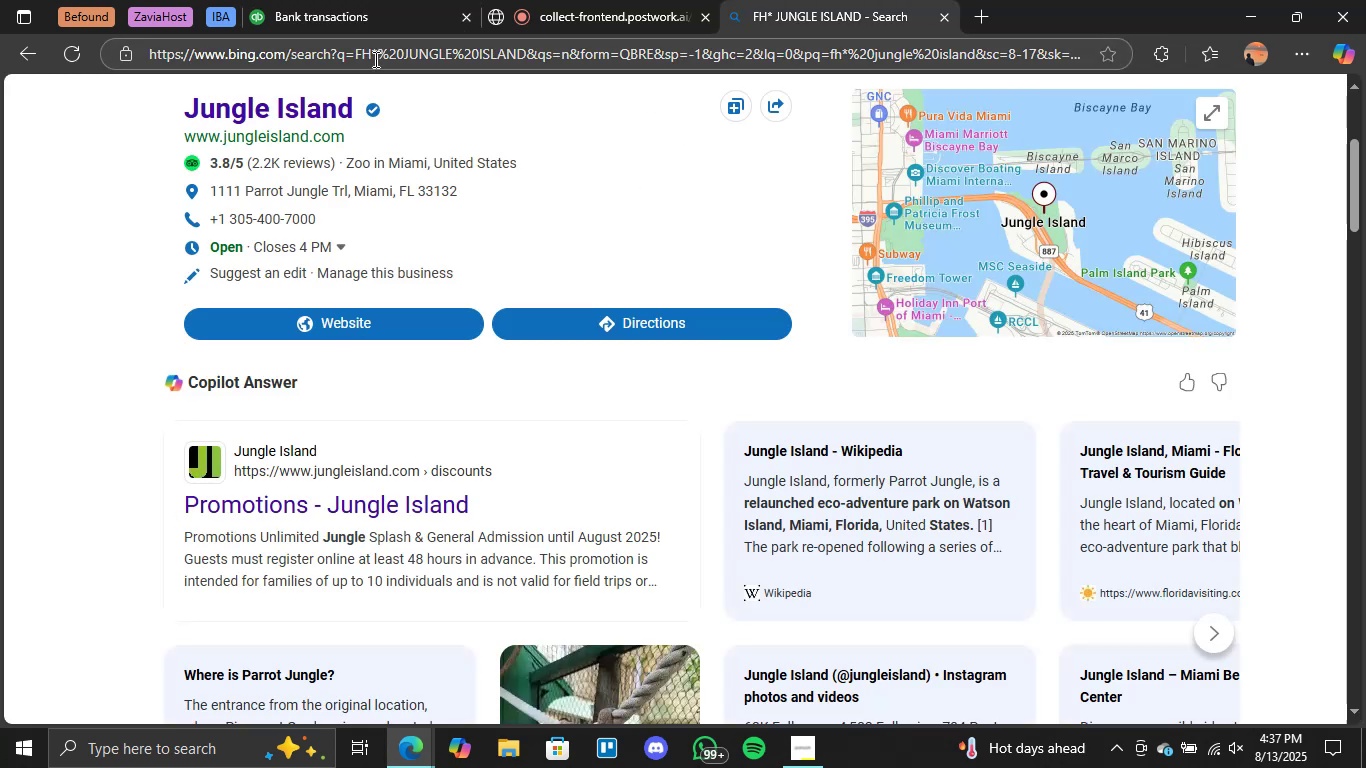 
scroll: coordinate [521, 261], scroll_direction: up, amount: 7.0
 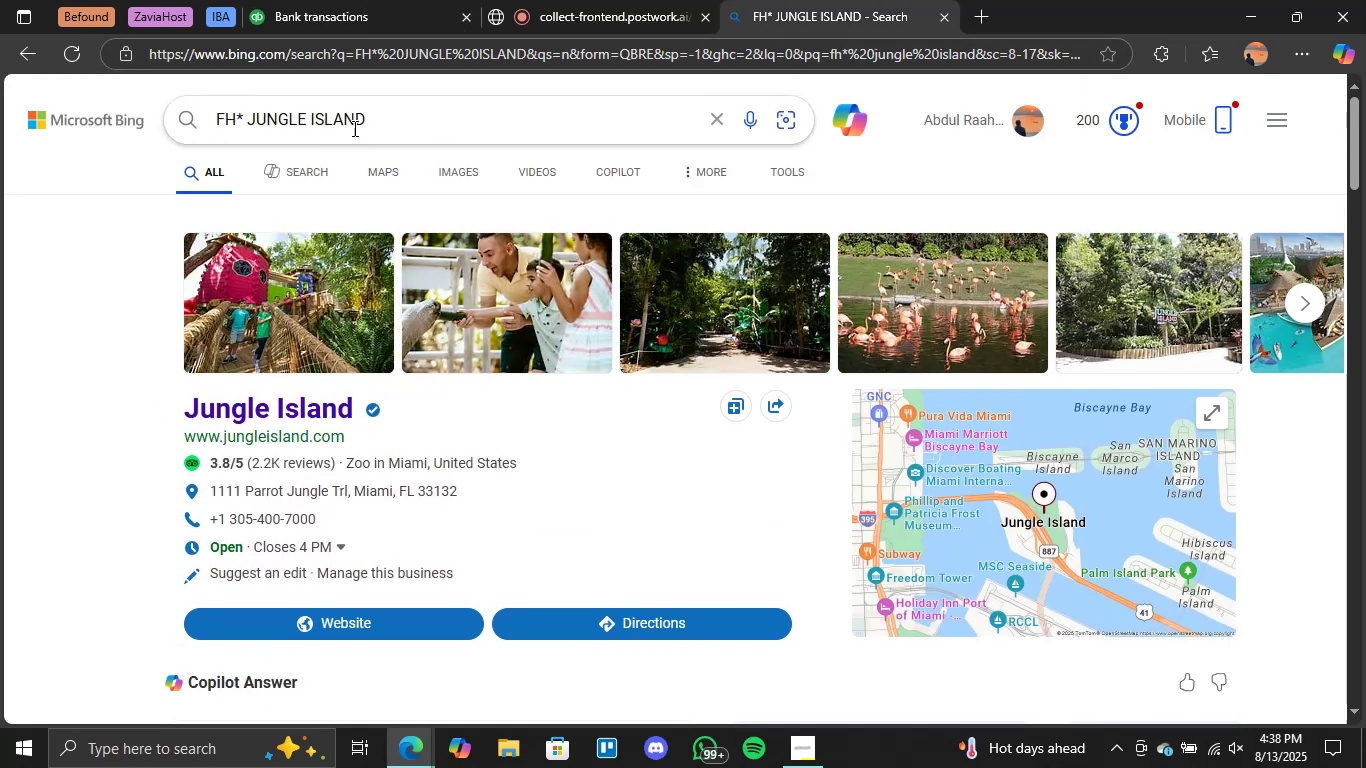 
double_click([354, 126])
 